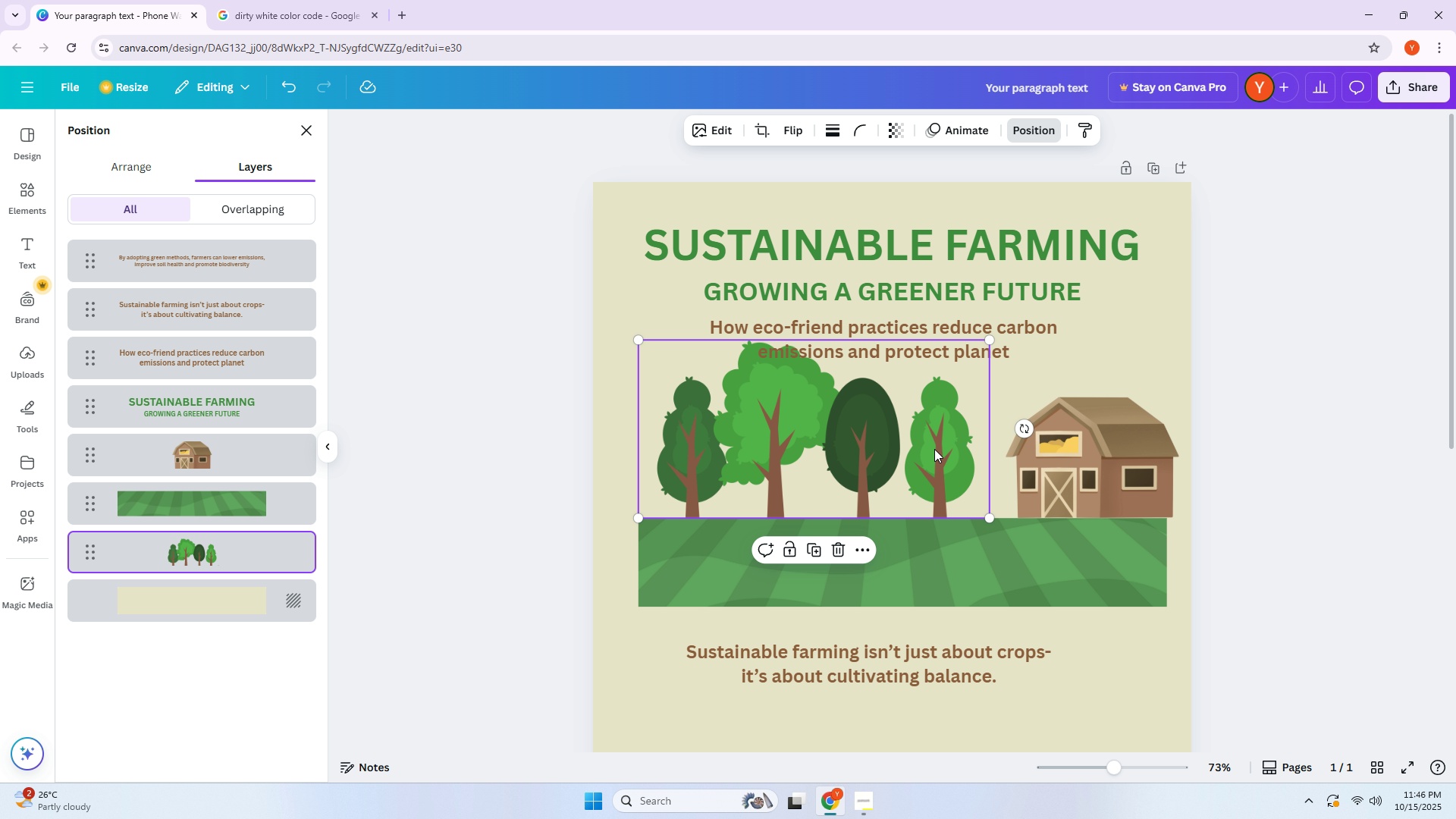 
left_click_drag(start_coordinate=[921, 439], to_coordinate=[924, 444])
 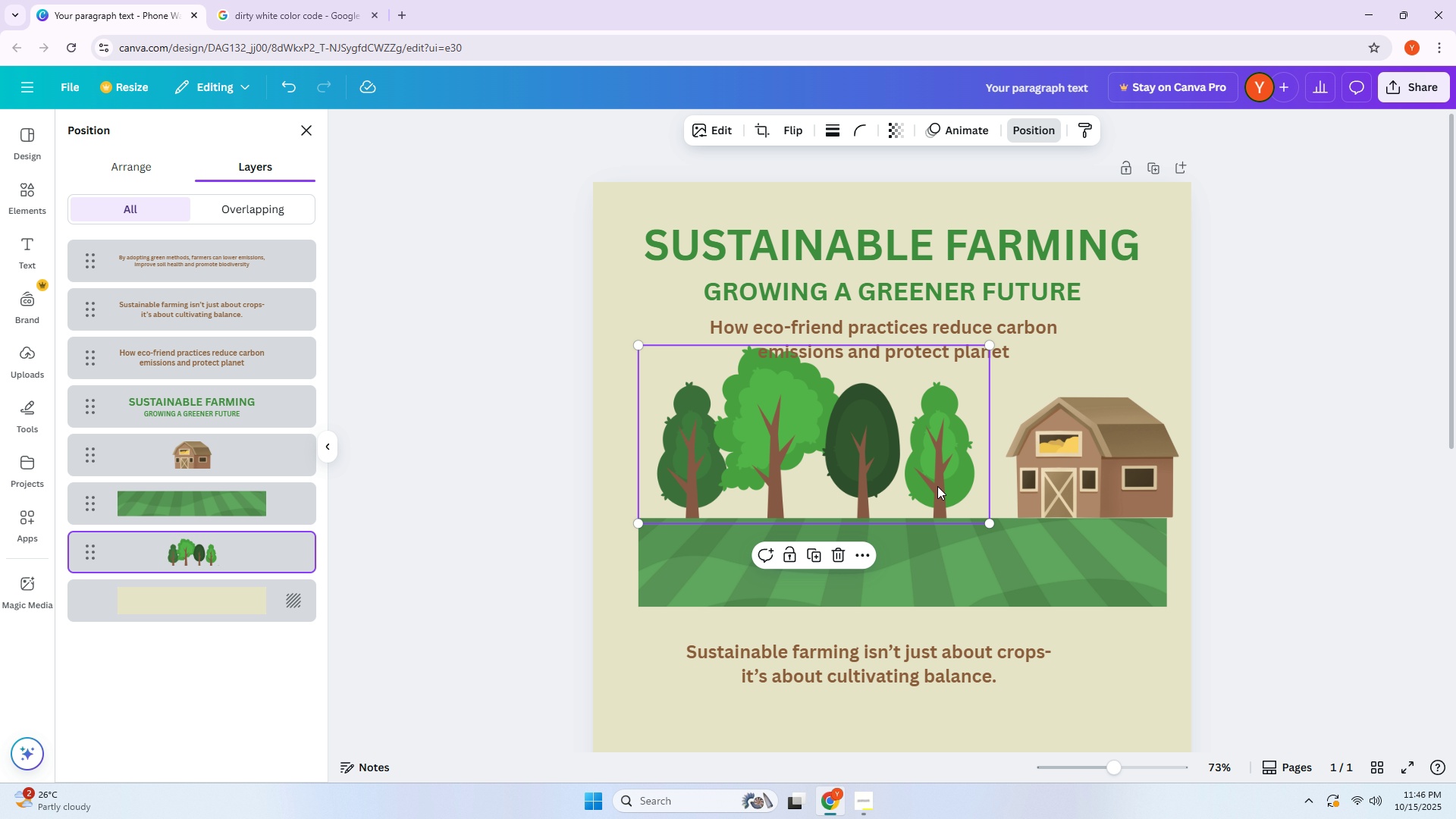 
left_click_drag(start_coordinate=[905, 558], to_coordinate=[908, 576])
 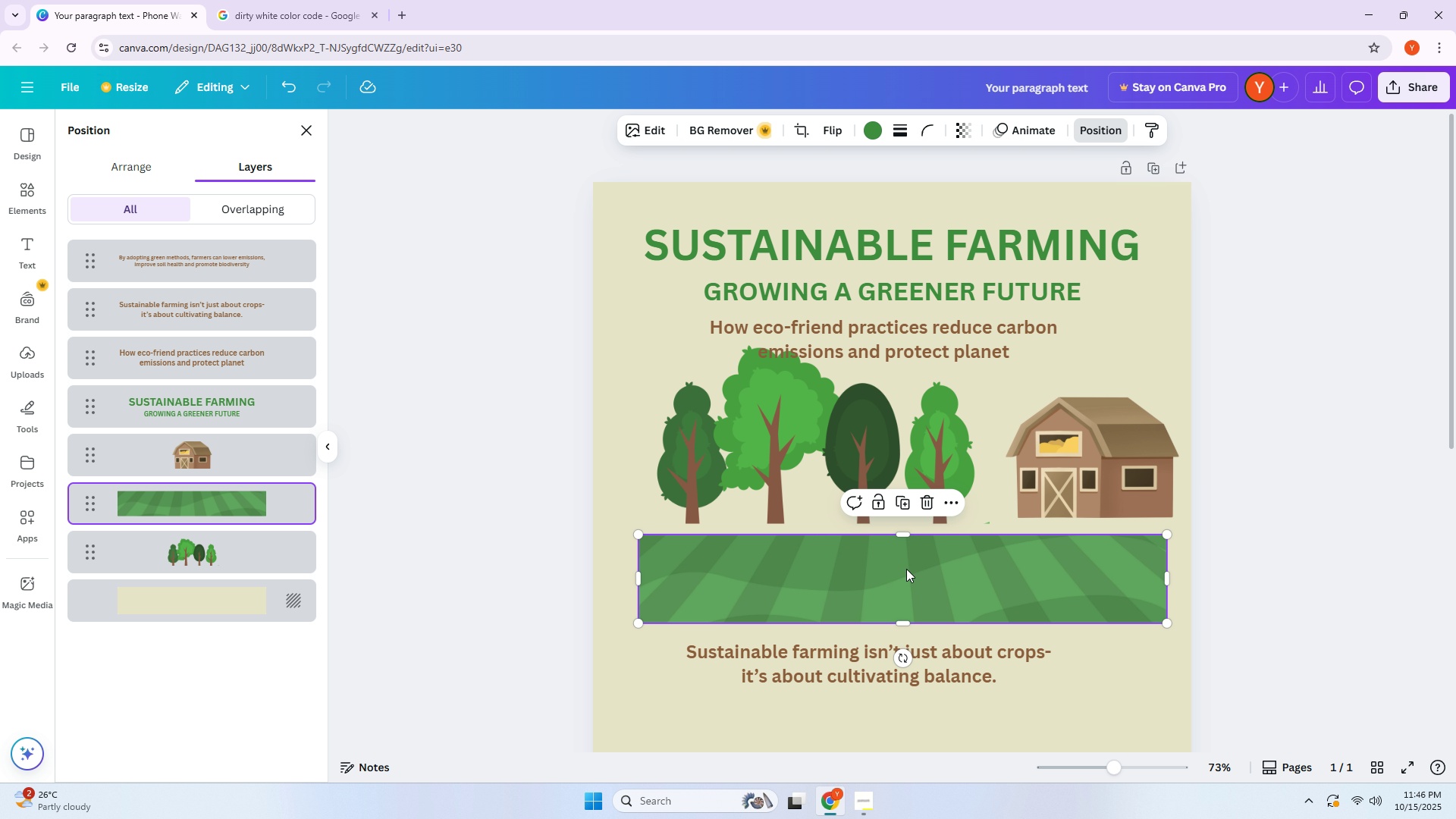 
scroll: coordinate [920, 522], scroll_direction: down, amount: 6.0
 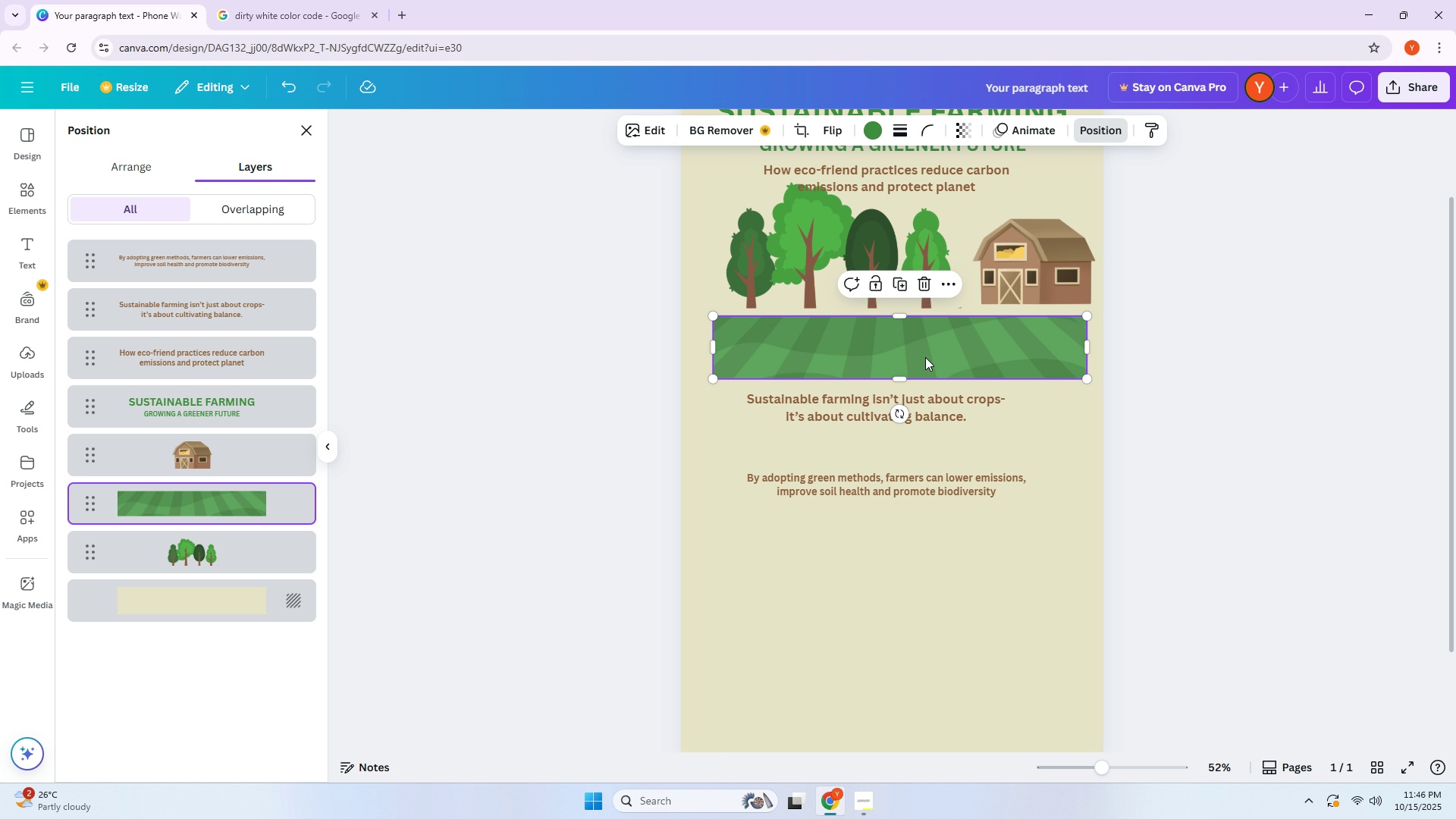 
hold_key(key=ControlLeft, duration=0.66)
 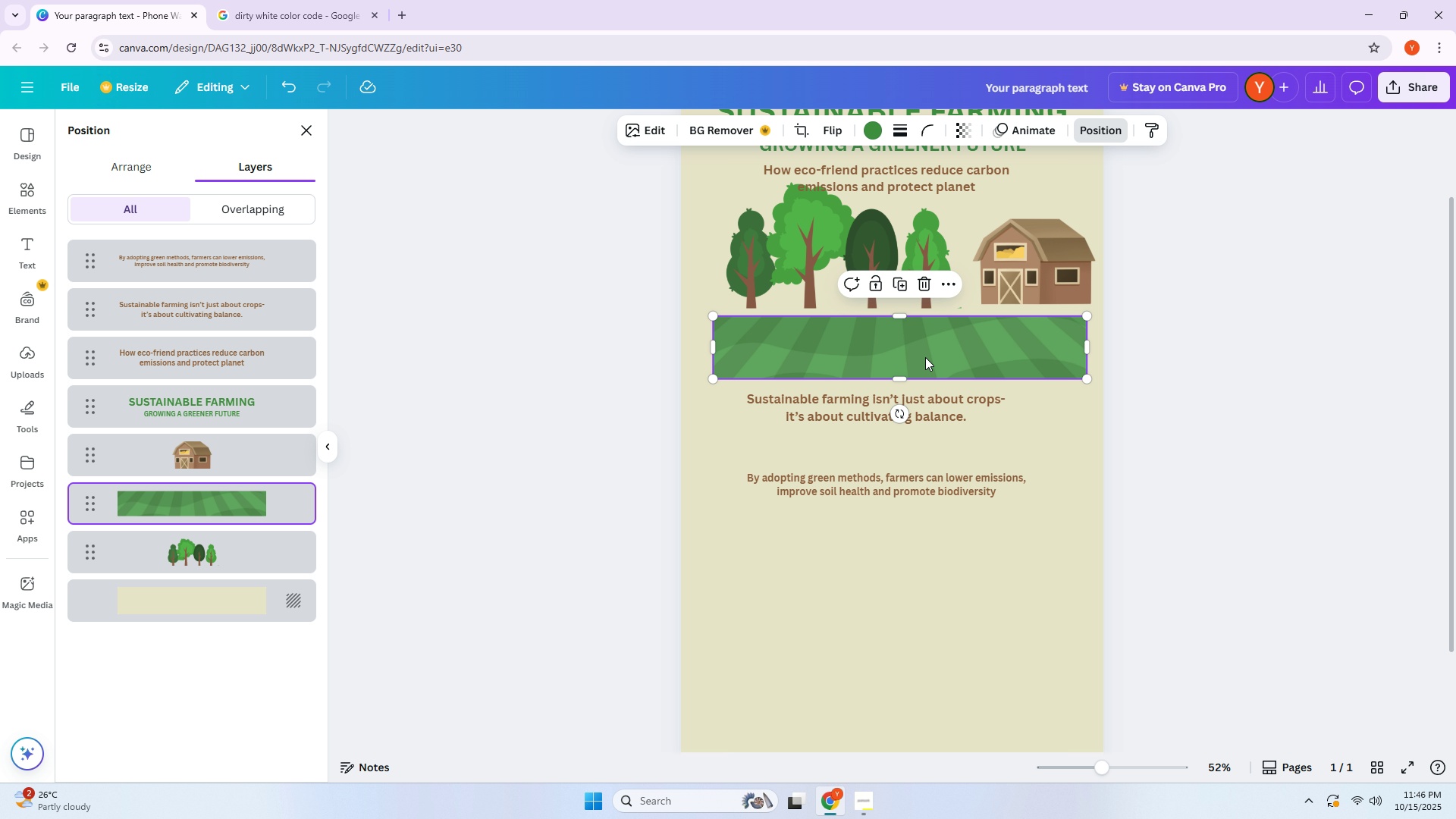 
left_click_drag(start_coordinate=[924, 351], to_coordinate=[923, 362])
 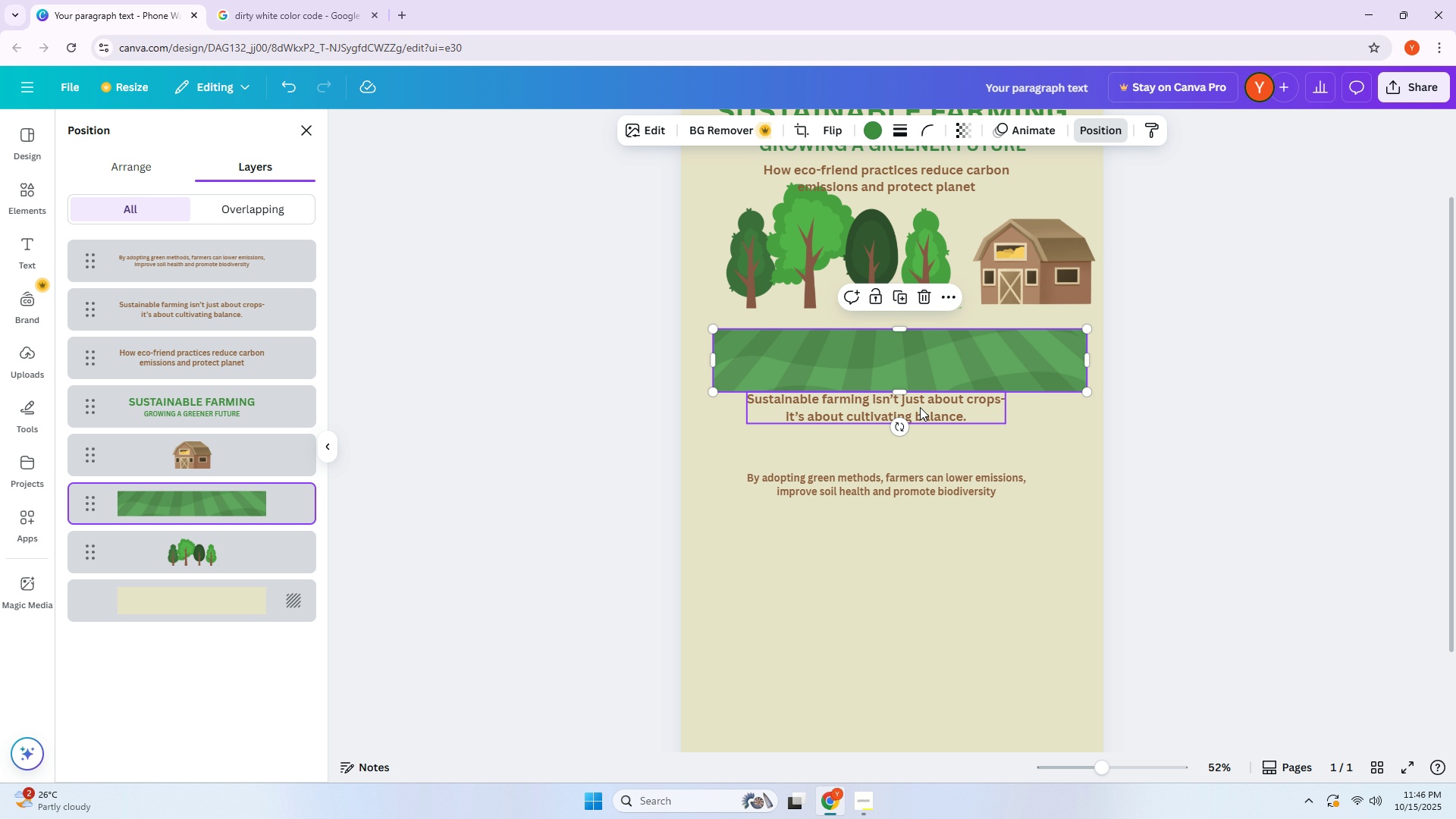 
left_click([920, 407])
 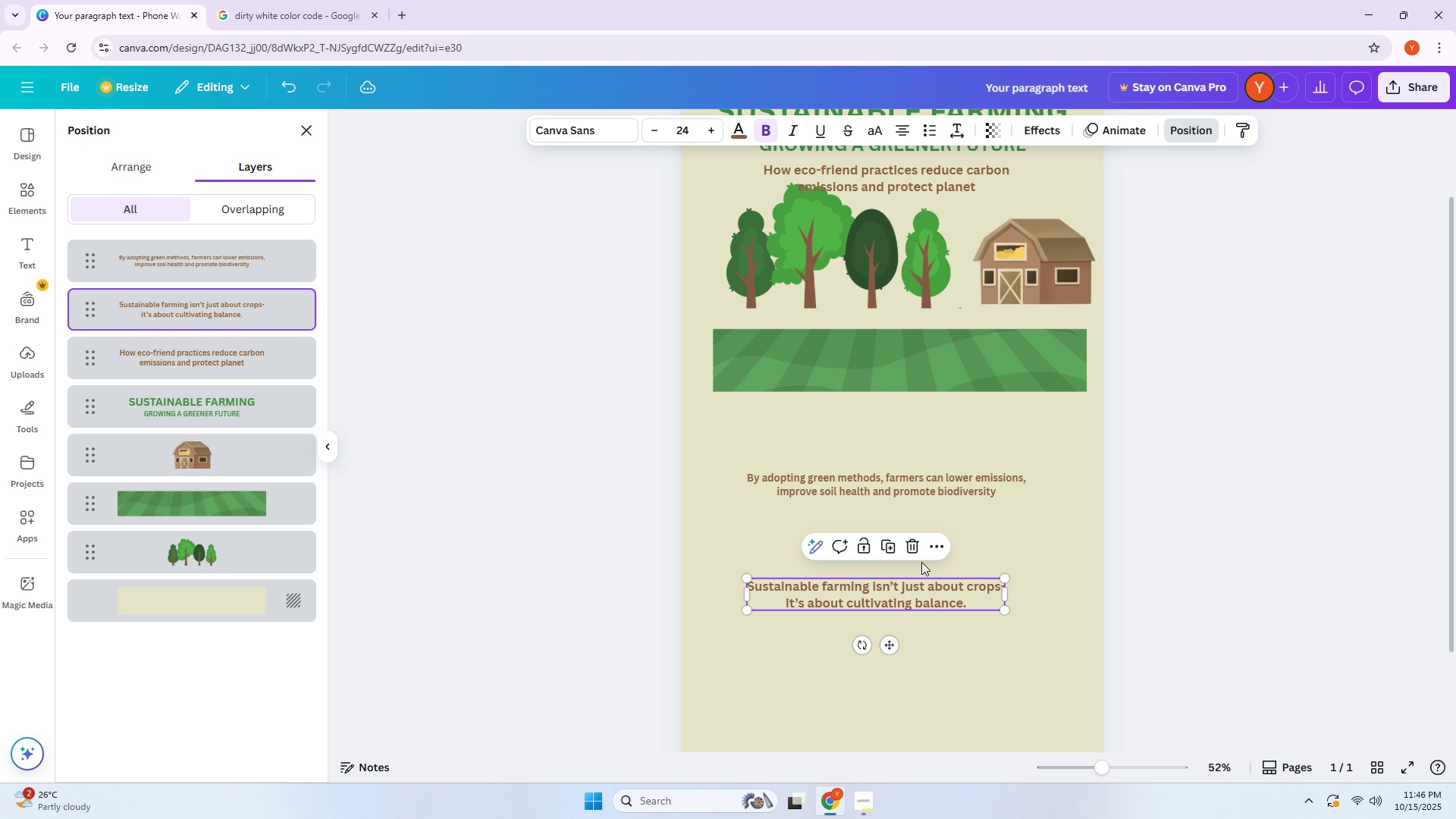 
left_click_drag(start_coordinate=[920, 407], to_coordinate=[921, 595])
 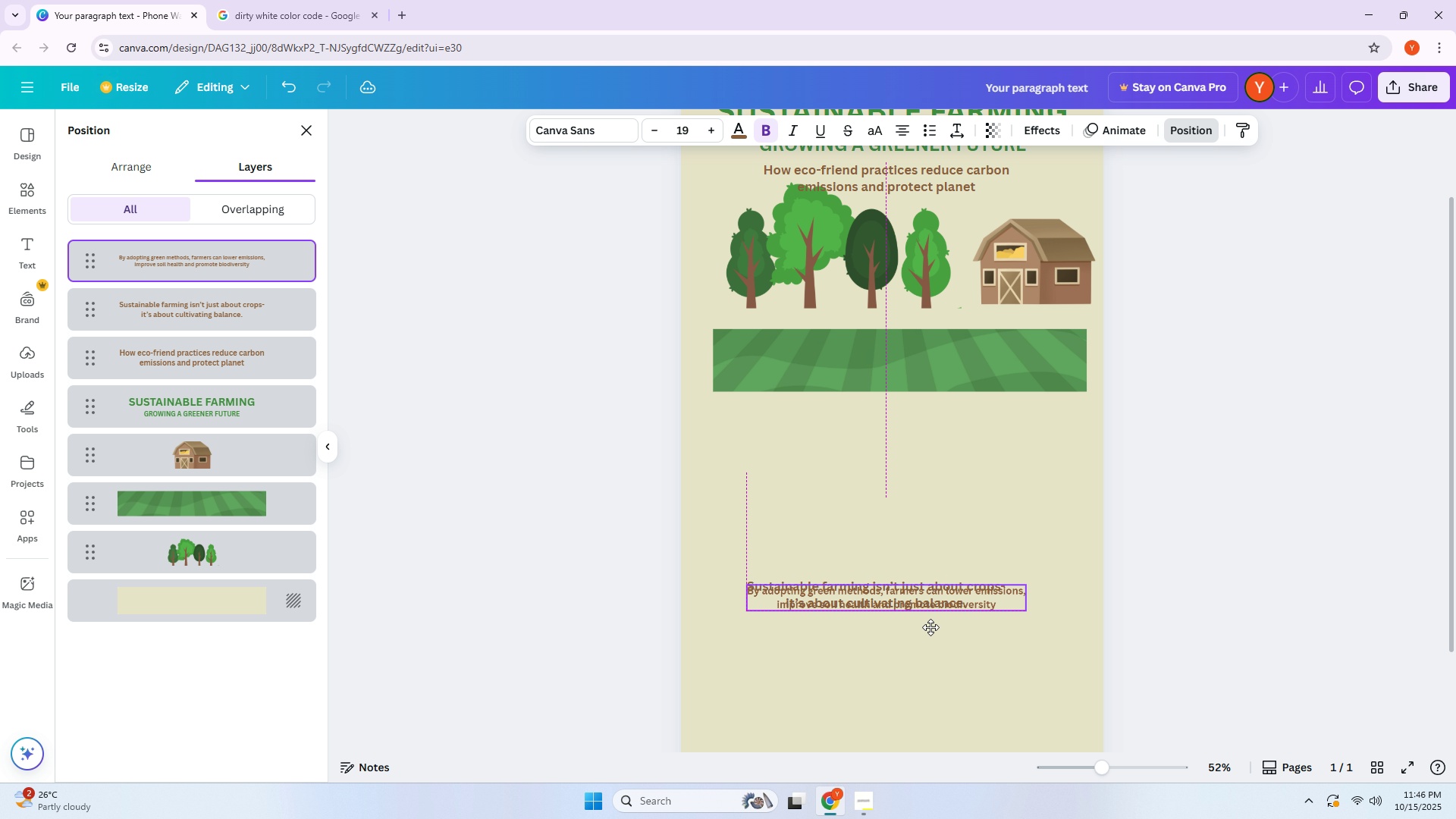 
left_click_drag(start_coordinate=[929, 482], to_coordinate=[930, 666])
 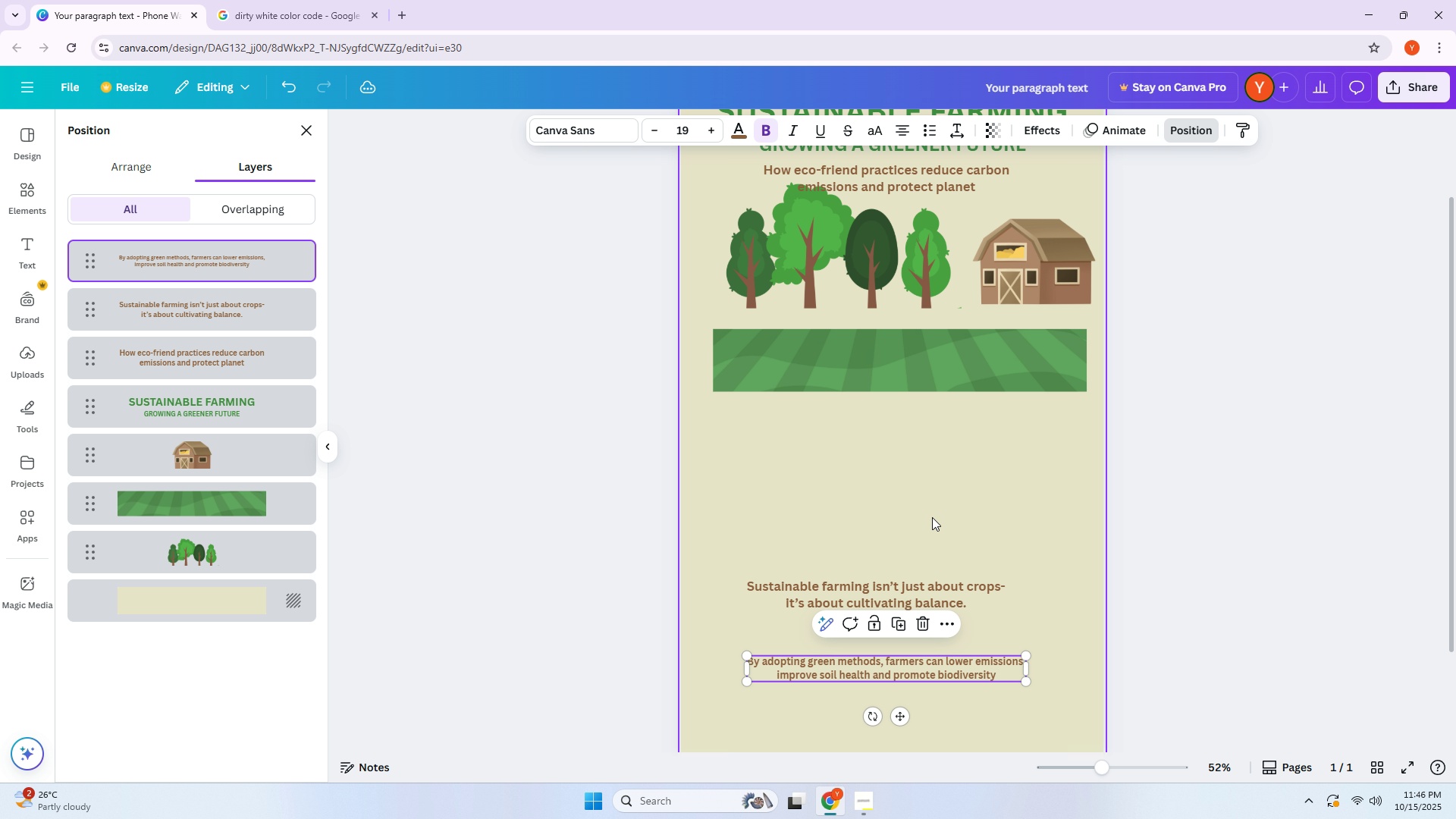 
scroll: coordinate [932, 499], scroll_direction: up, amount: 2.0
 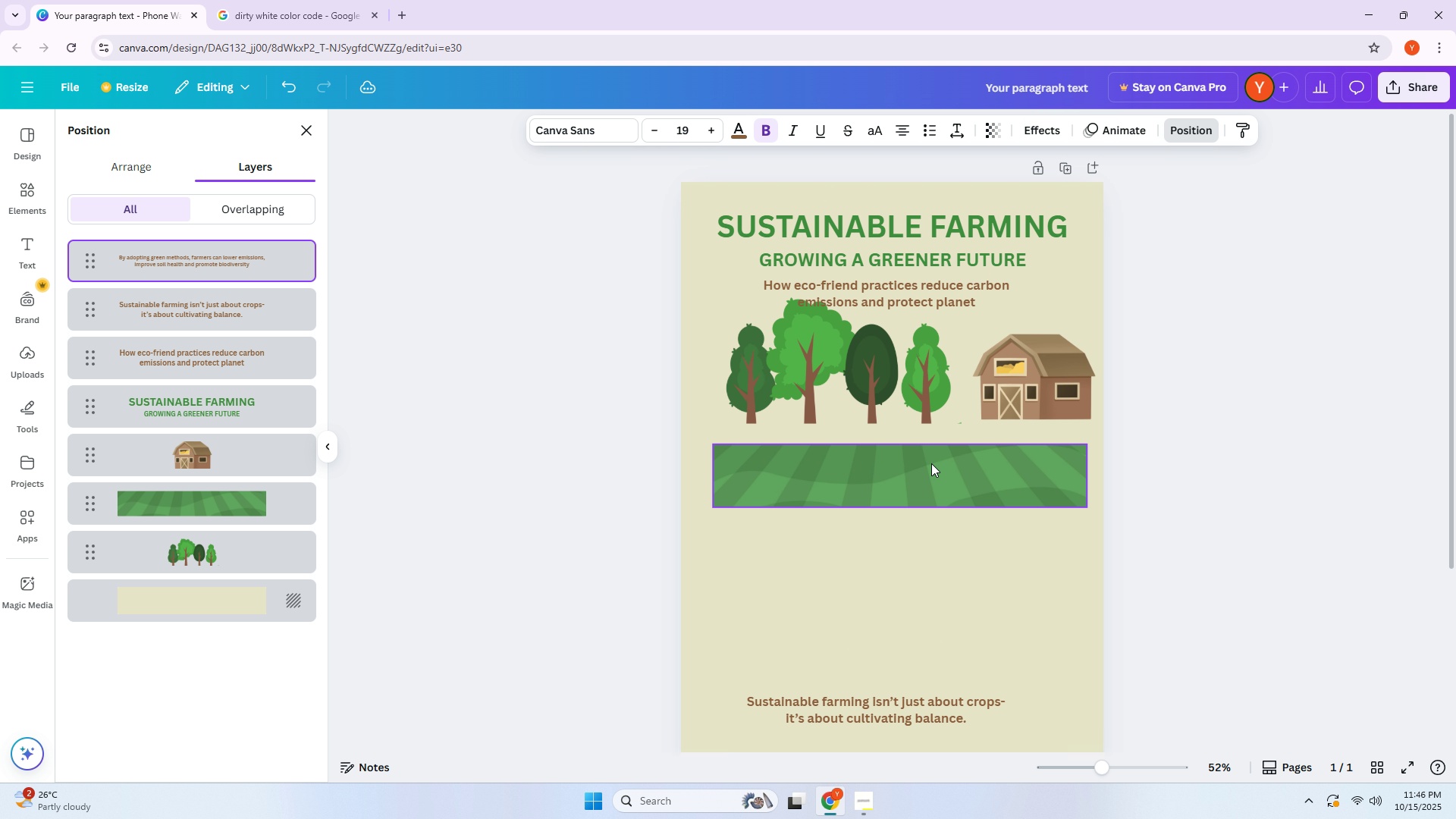 
left_click_drag(start_coordinate=[931, 458], to_coordinate=[930, 471])
 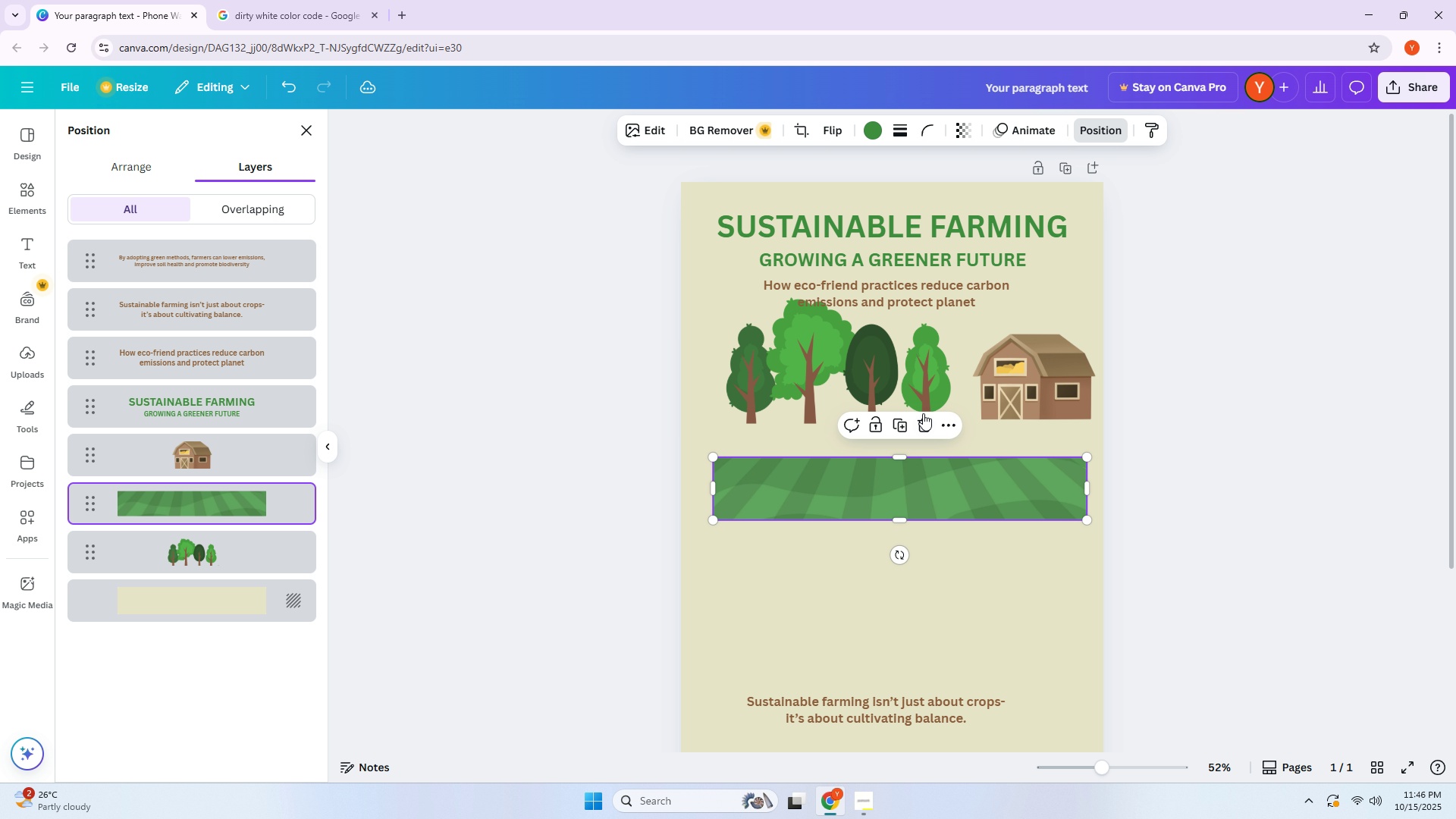 
left_click_drag(start_coordinate=[901, 384], to_coordinate=[902, 416])
 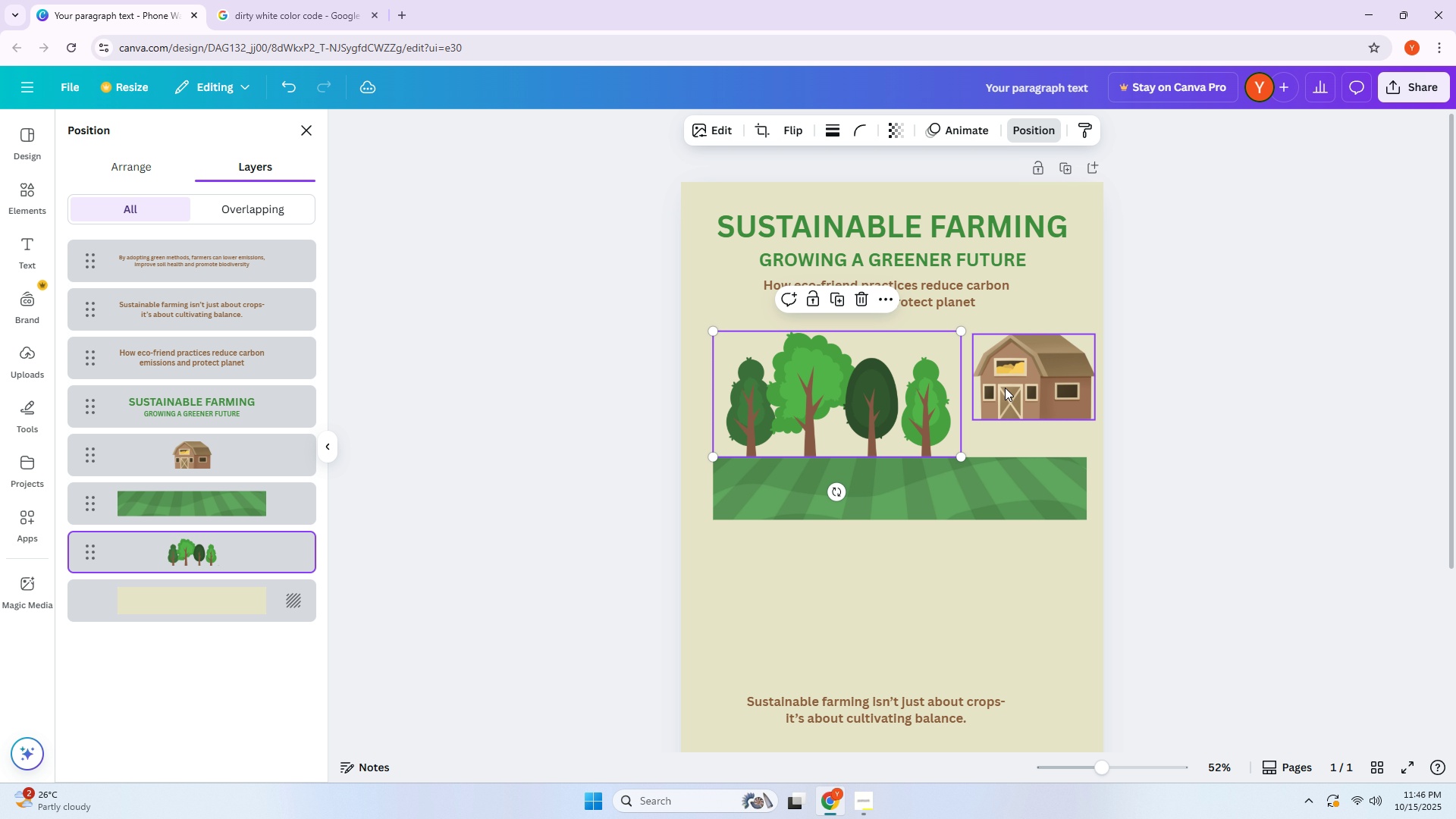 
left_click_drag(start_coordinate=[1011, 387], to_coordinate=[1003, 425])
 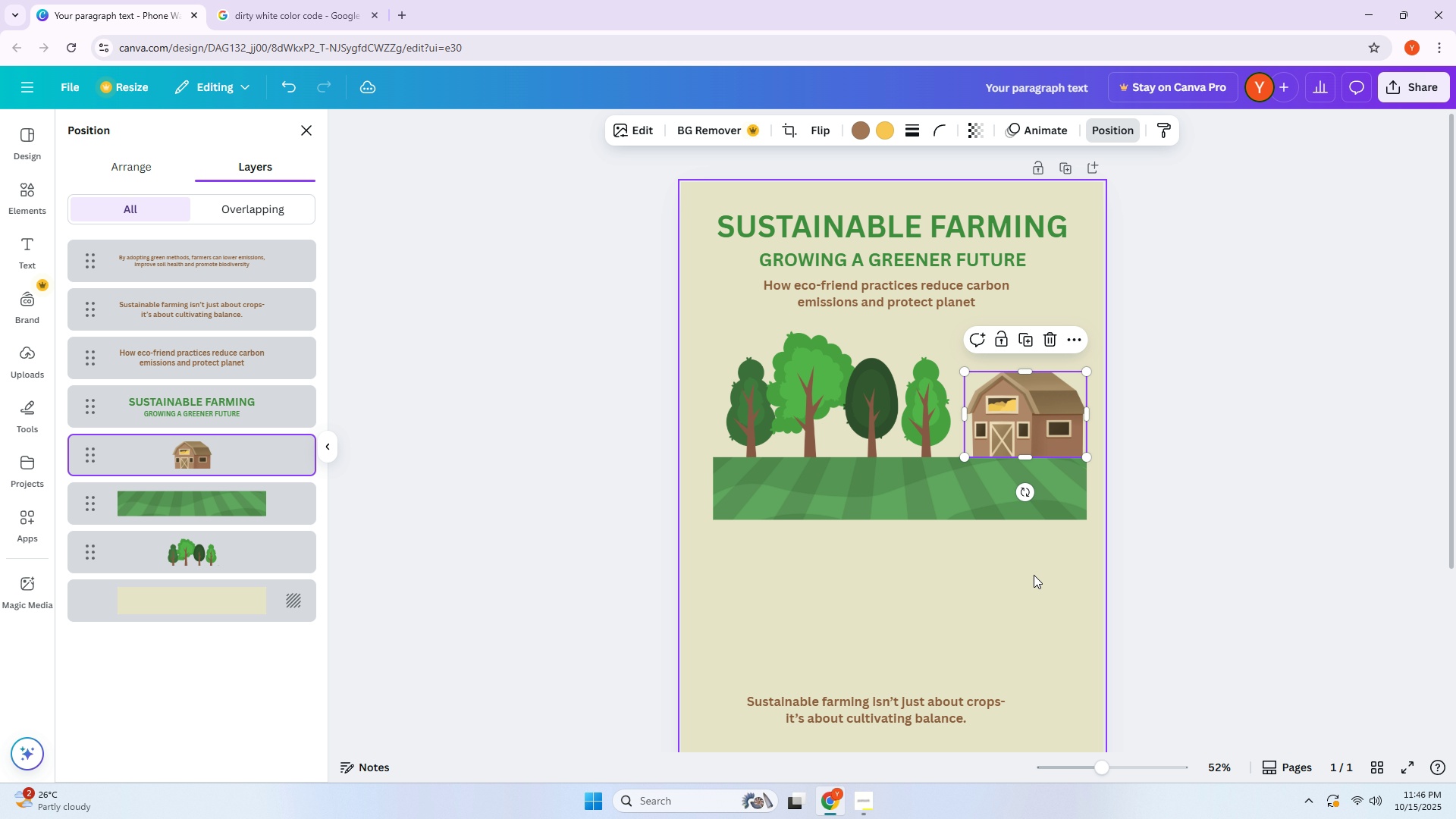 
left_click([1034, 575])
 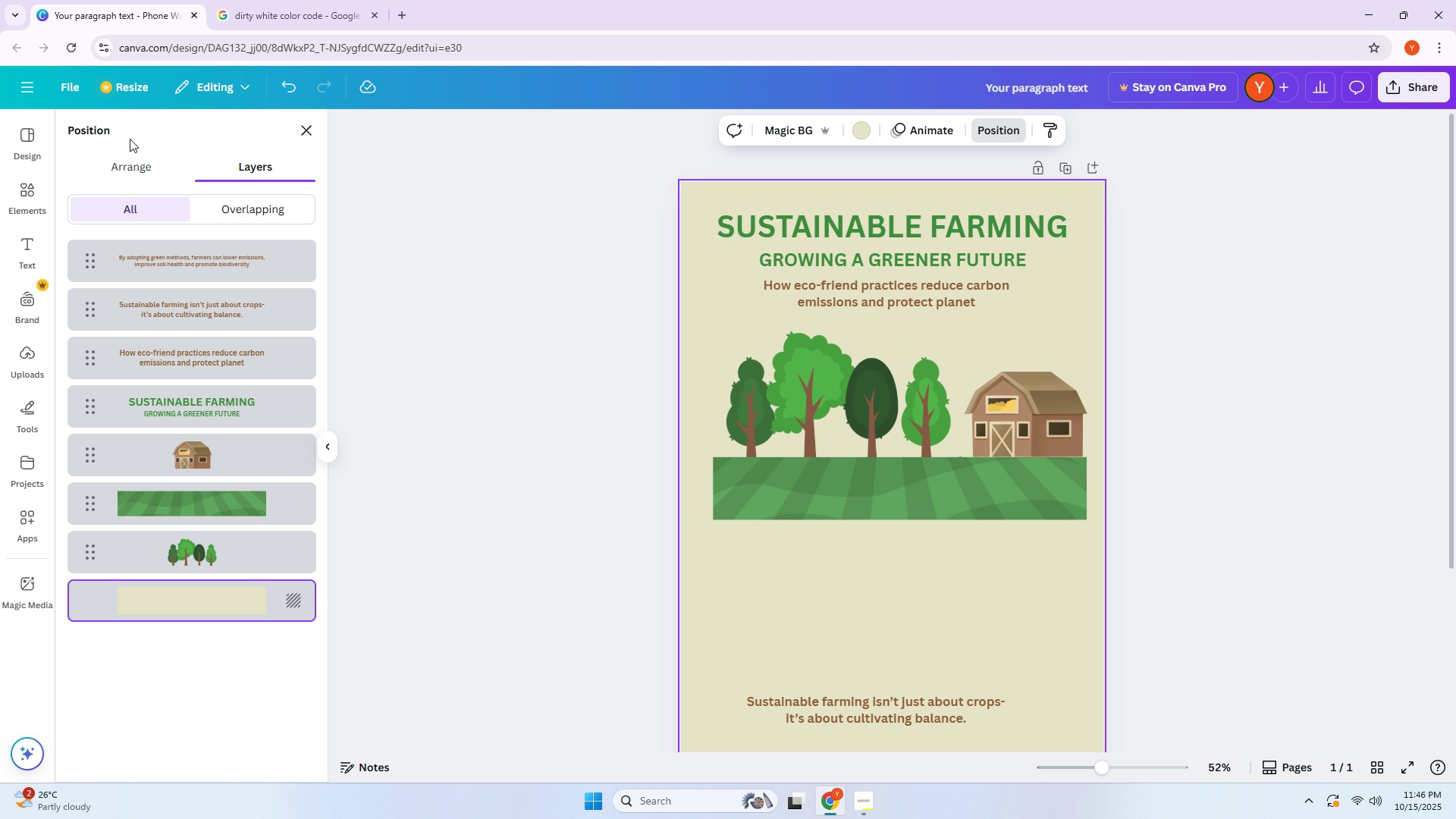 
left_click([31, 152])
 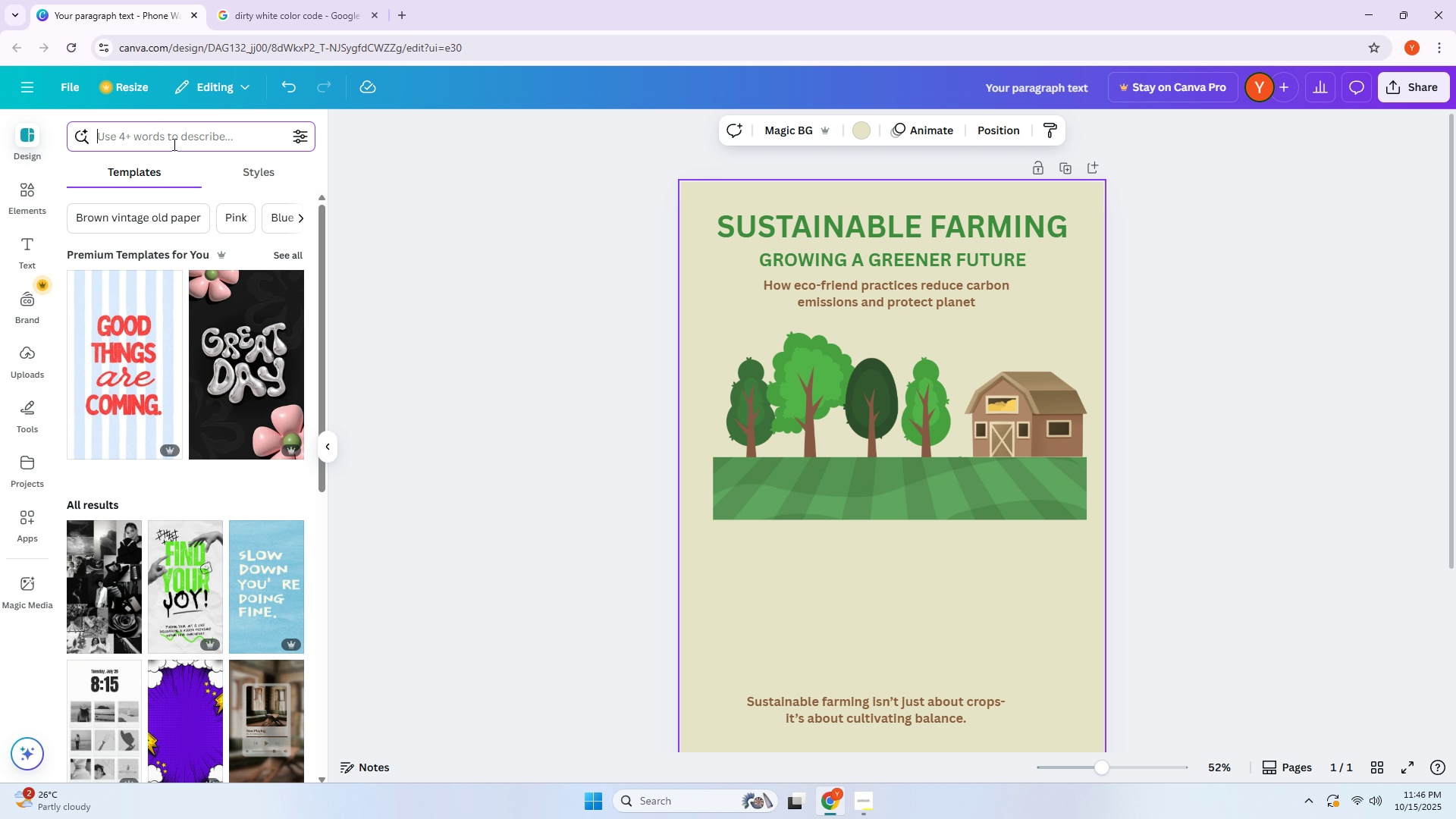 
double_click([174, 144])
 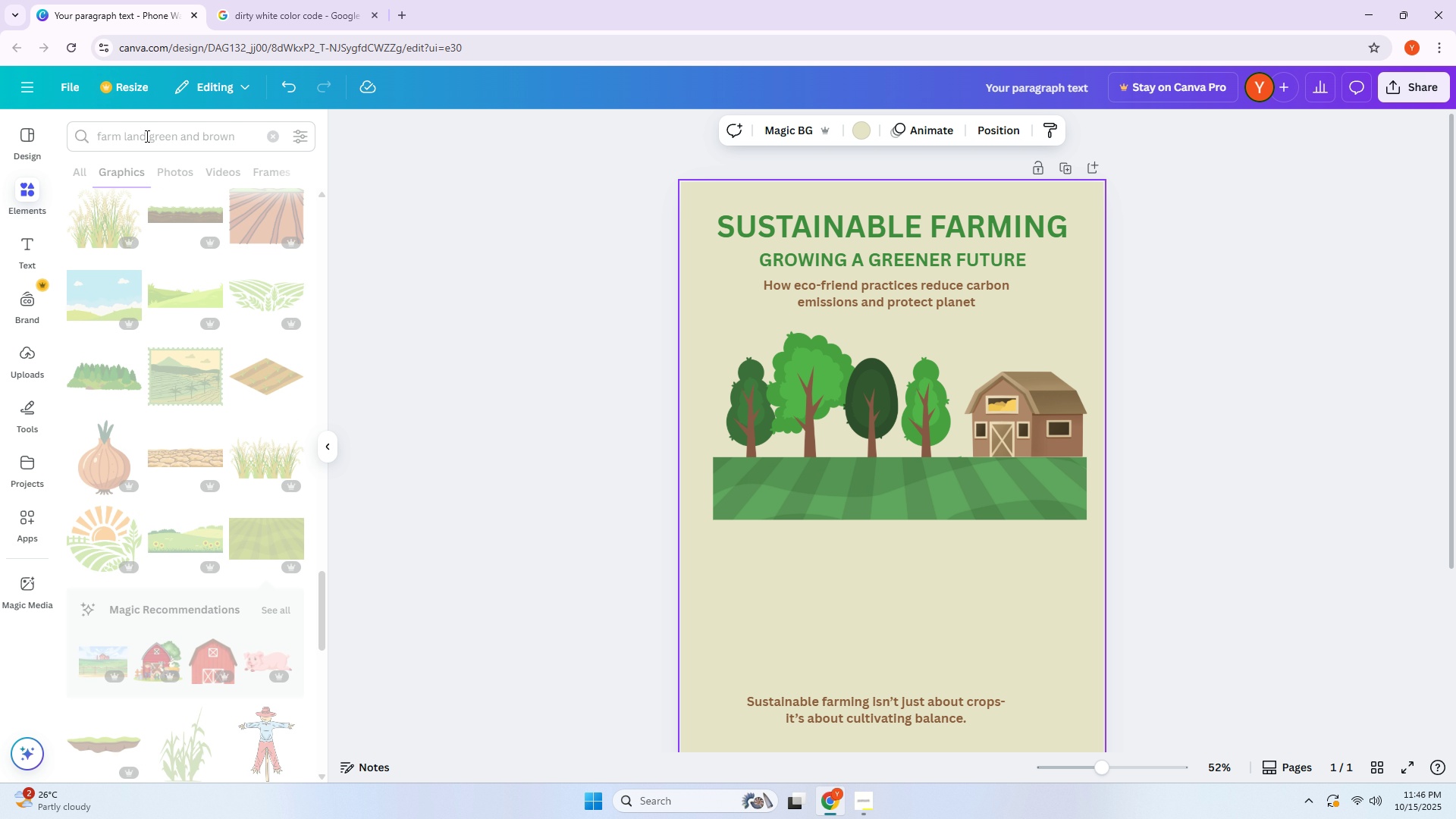 
double_click([152, 132])
 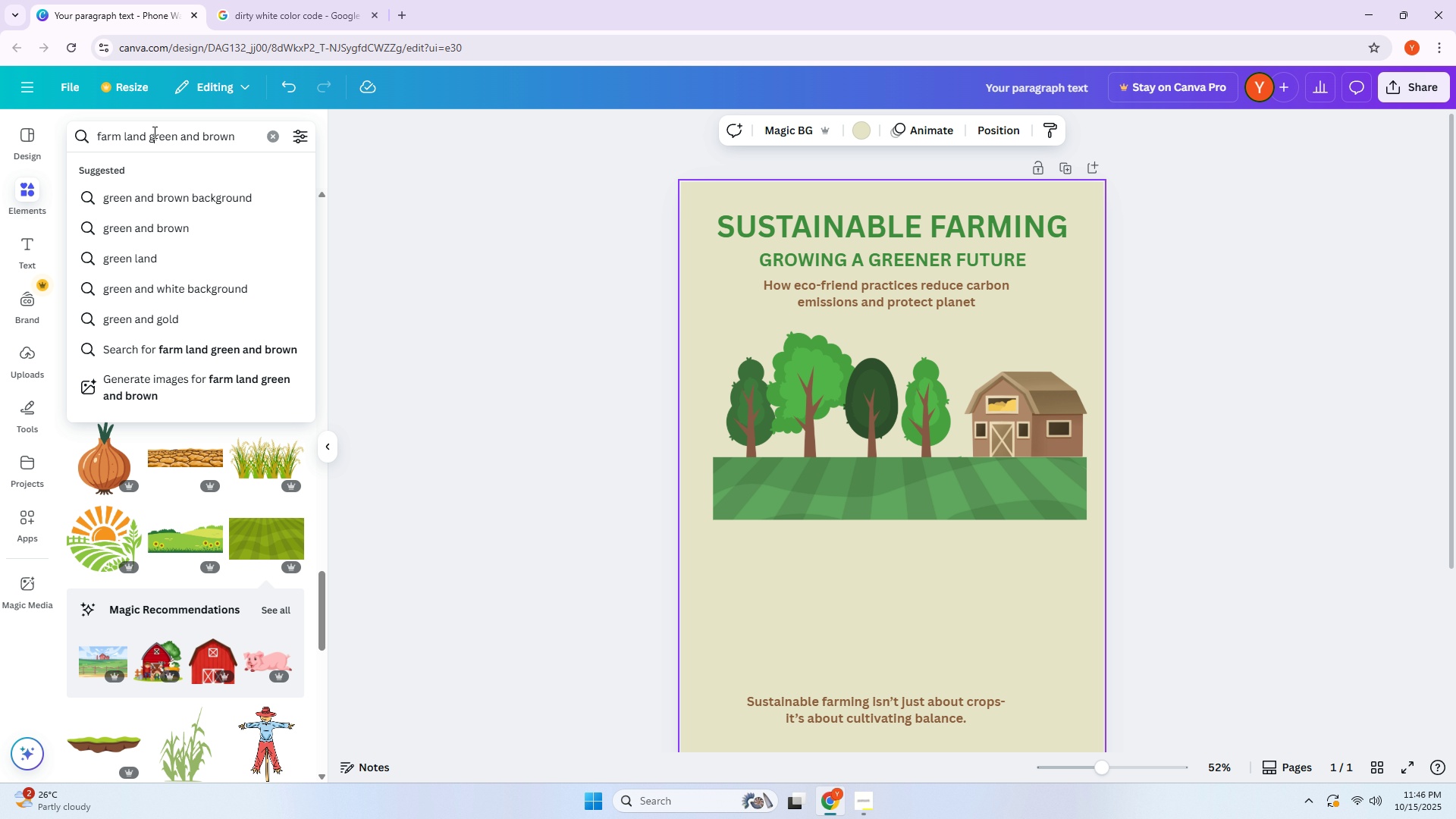 
key(Control+ControlLeft)
 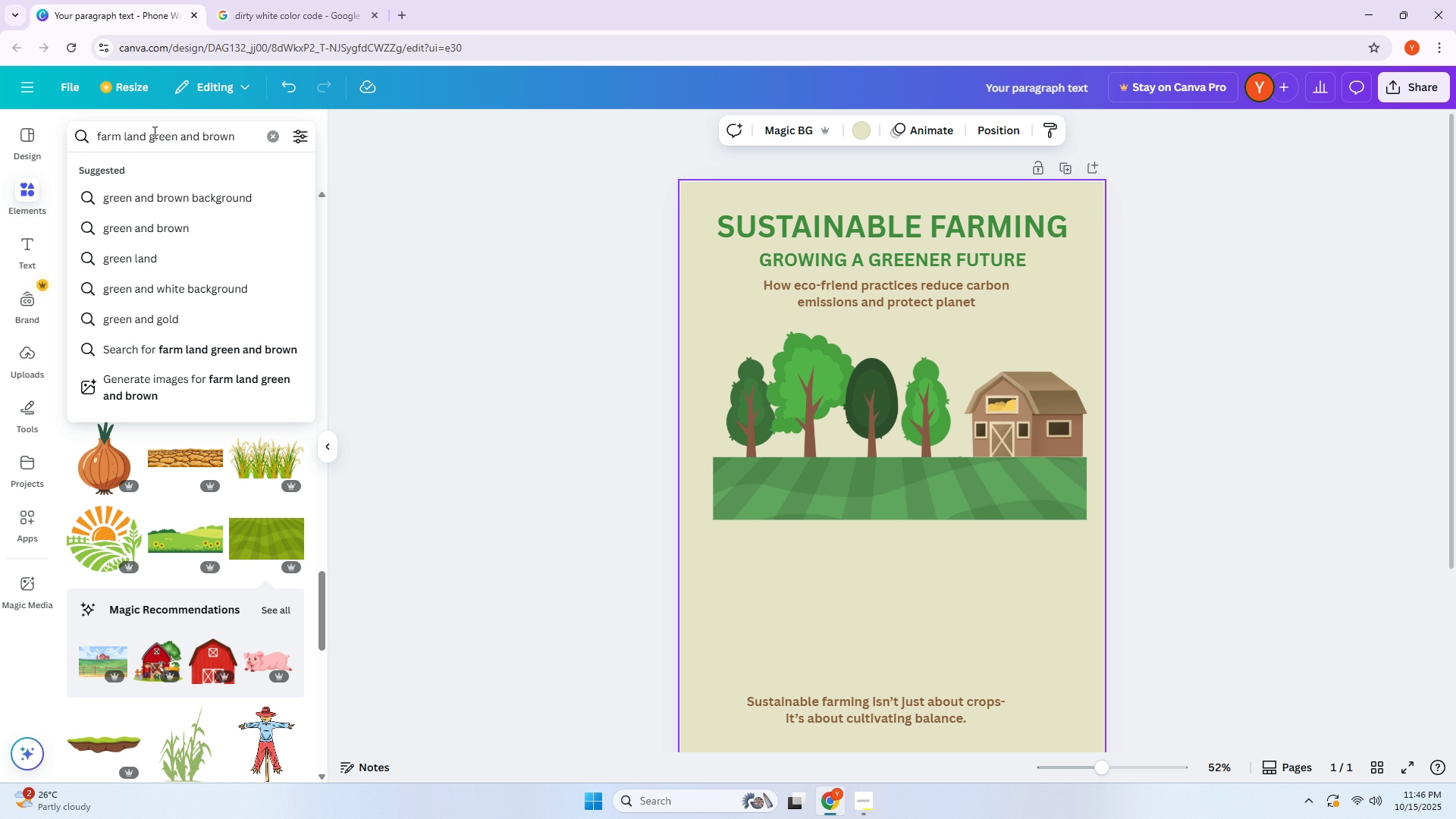 
key(Control+S)
 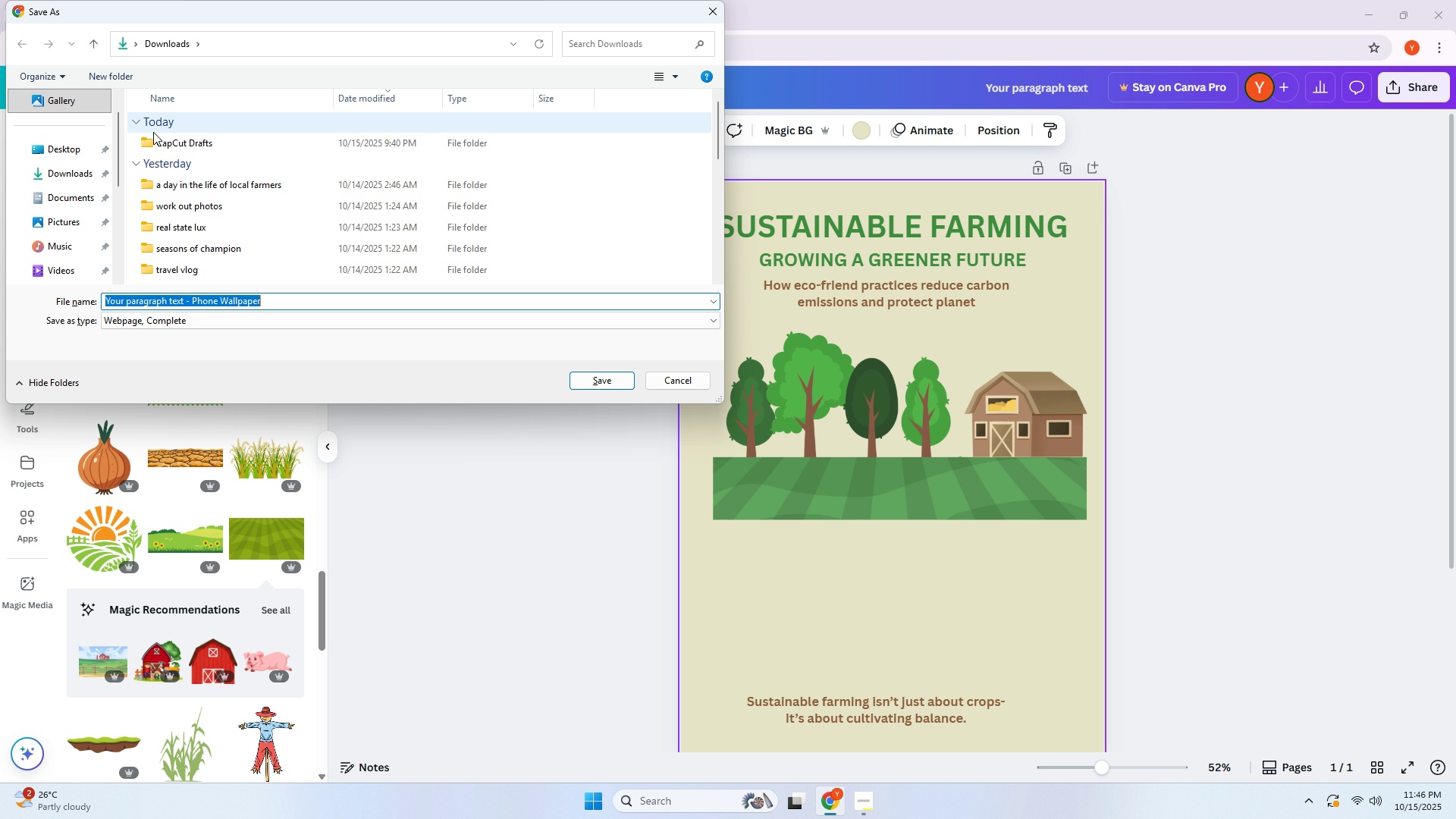 
key(Escape)
 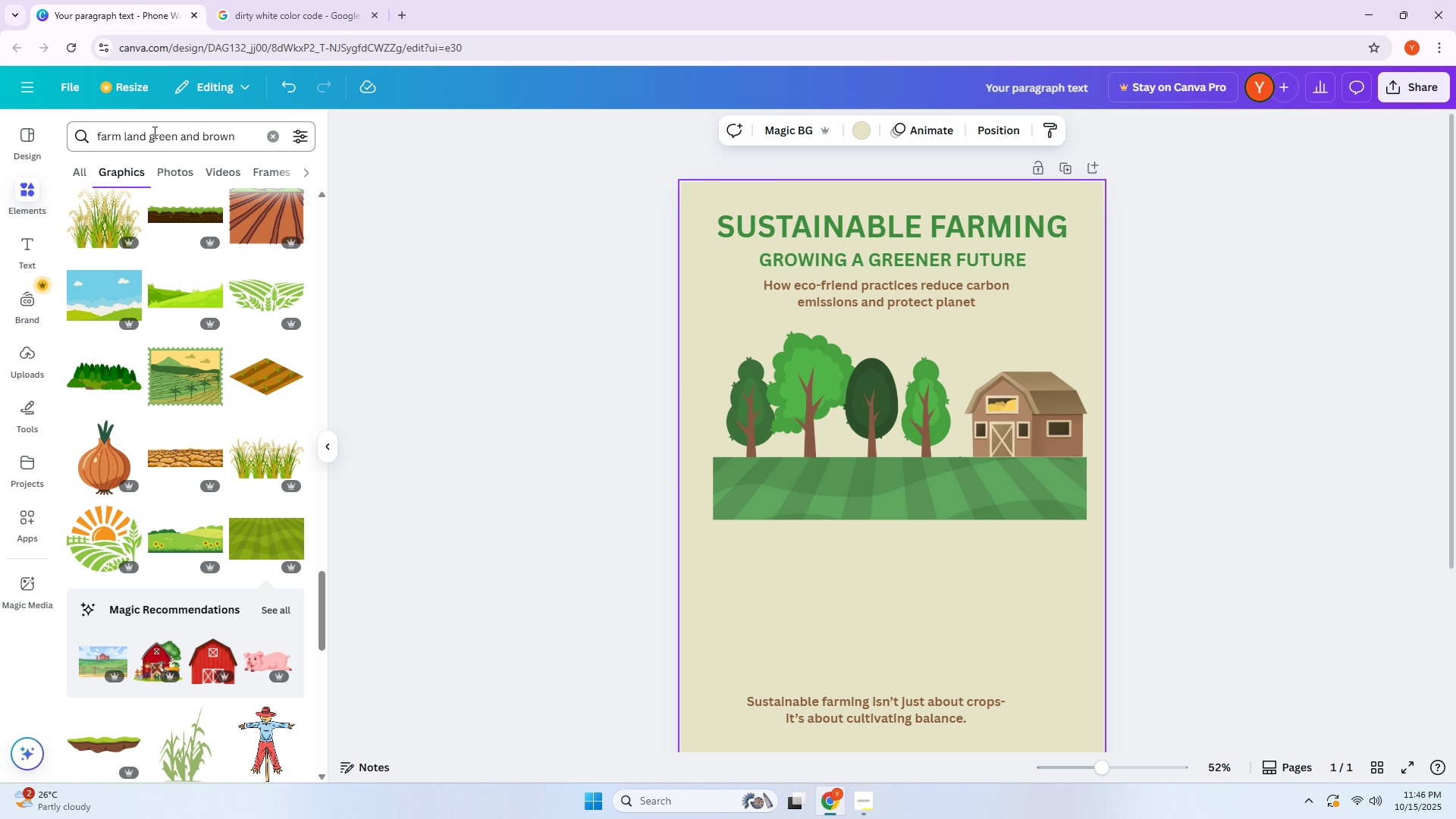 
left_click([153, 132])
 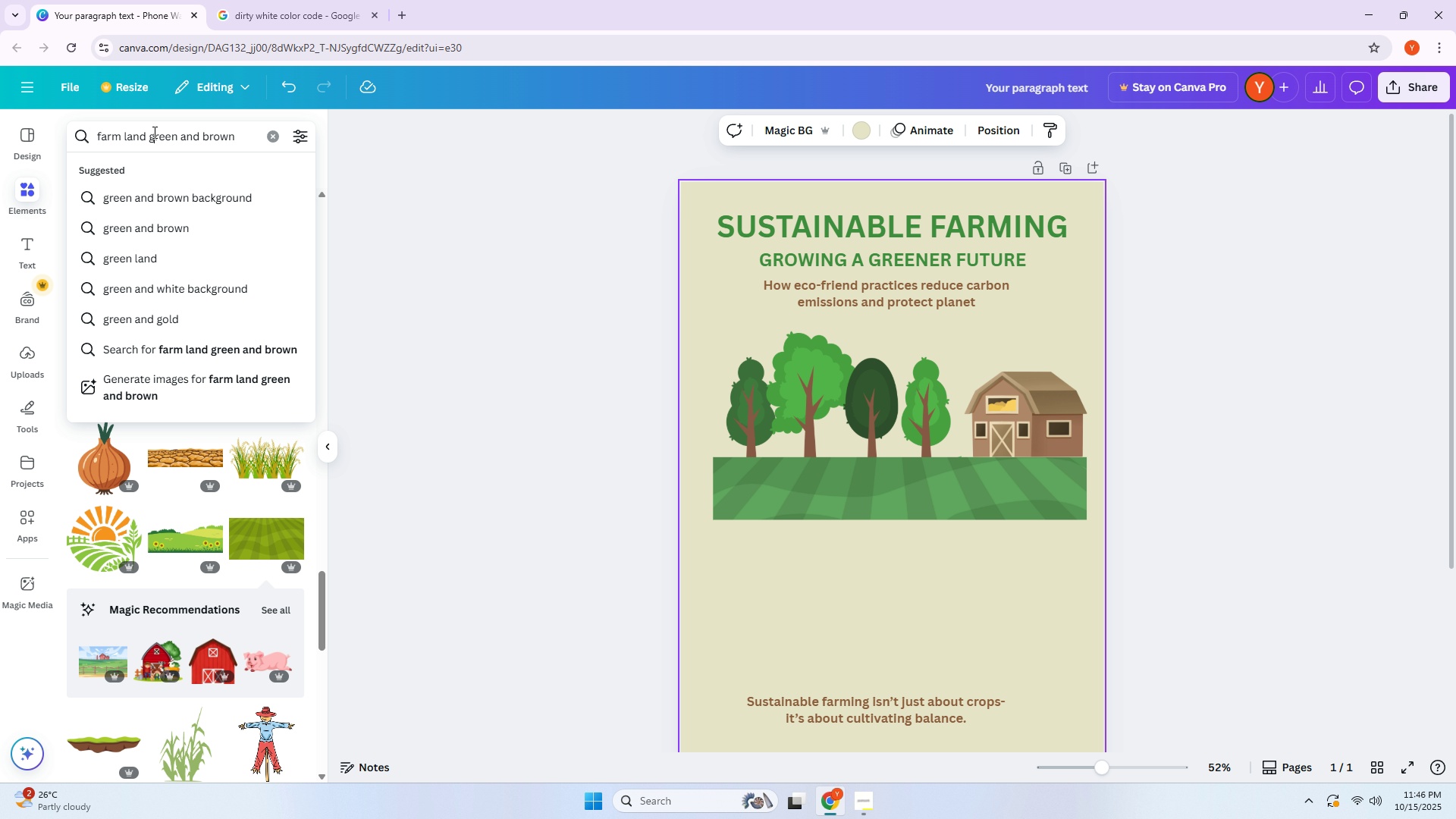 
key(Control+ControlLeft)
 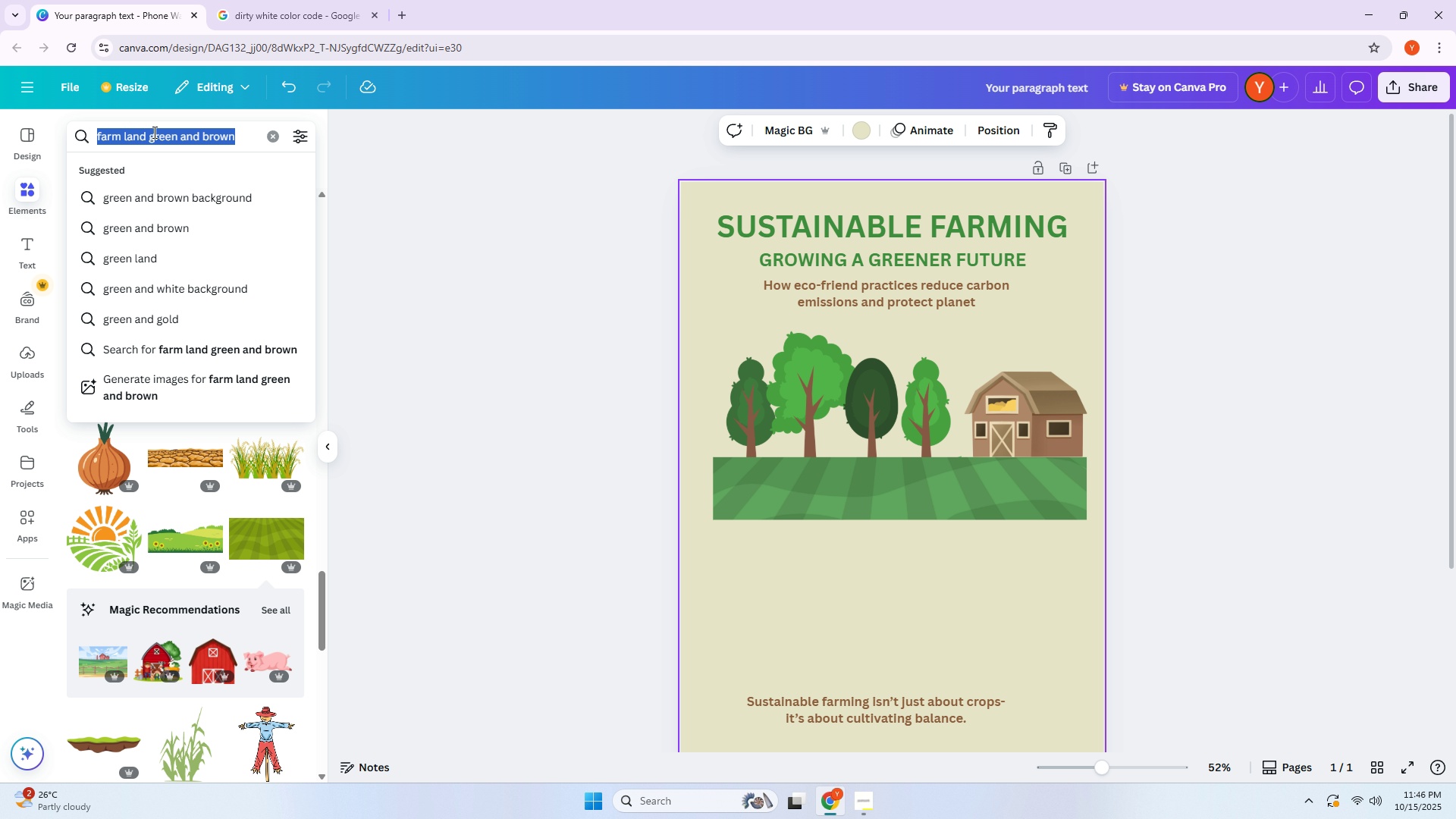 
key(Control+A)
 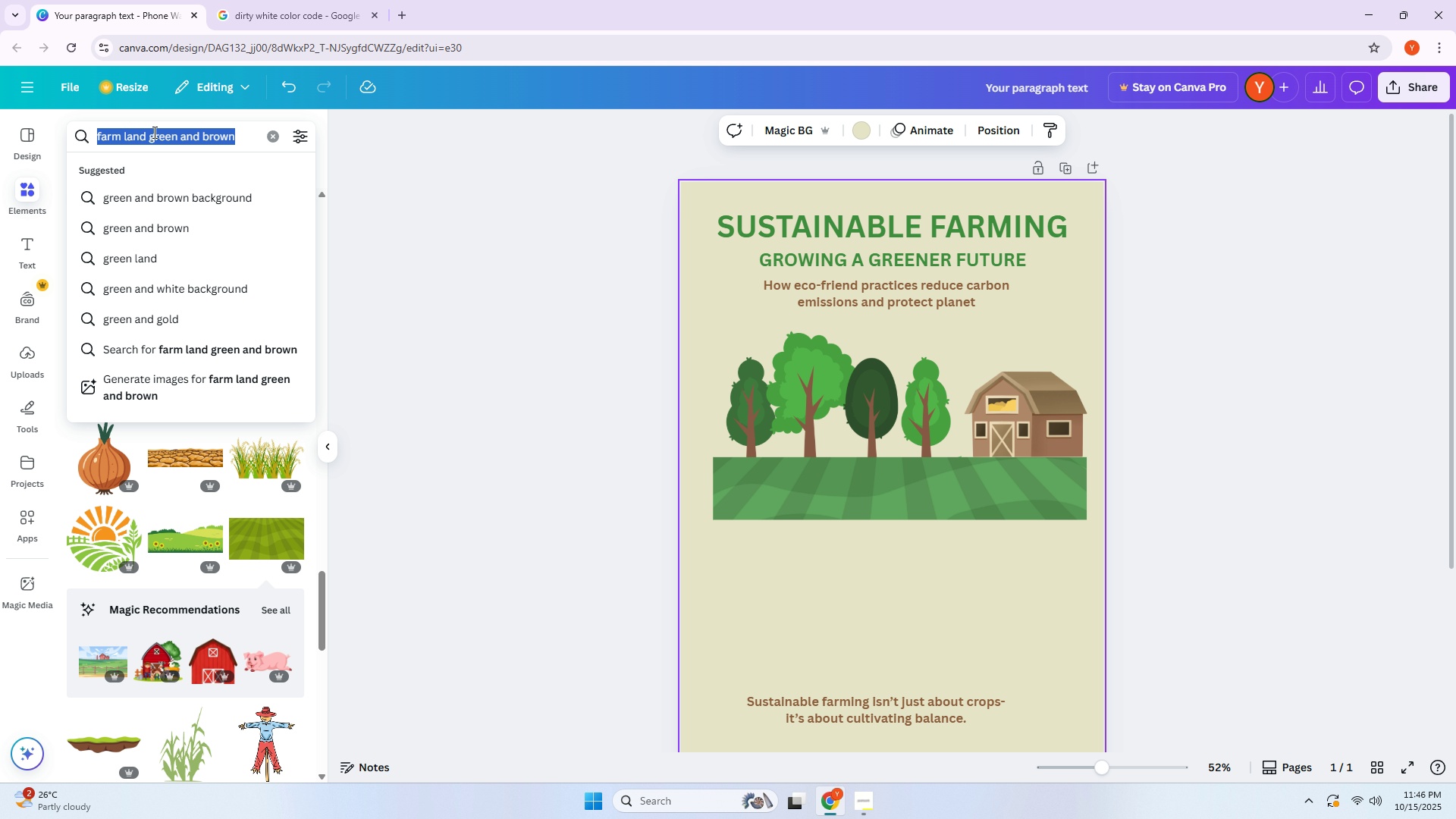 
type(solaw)
key(Backspace)
type(r panel)
 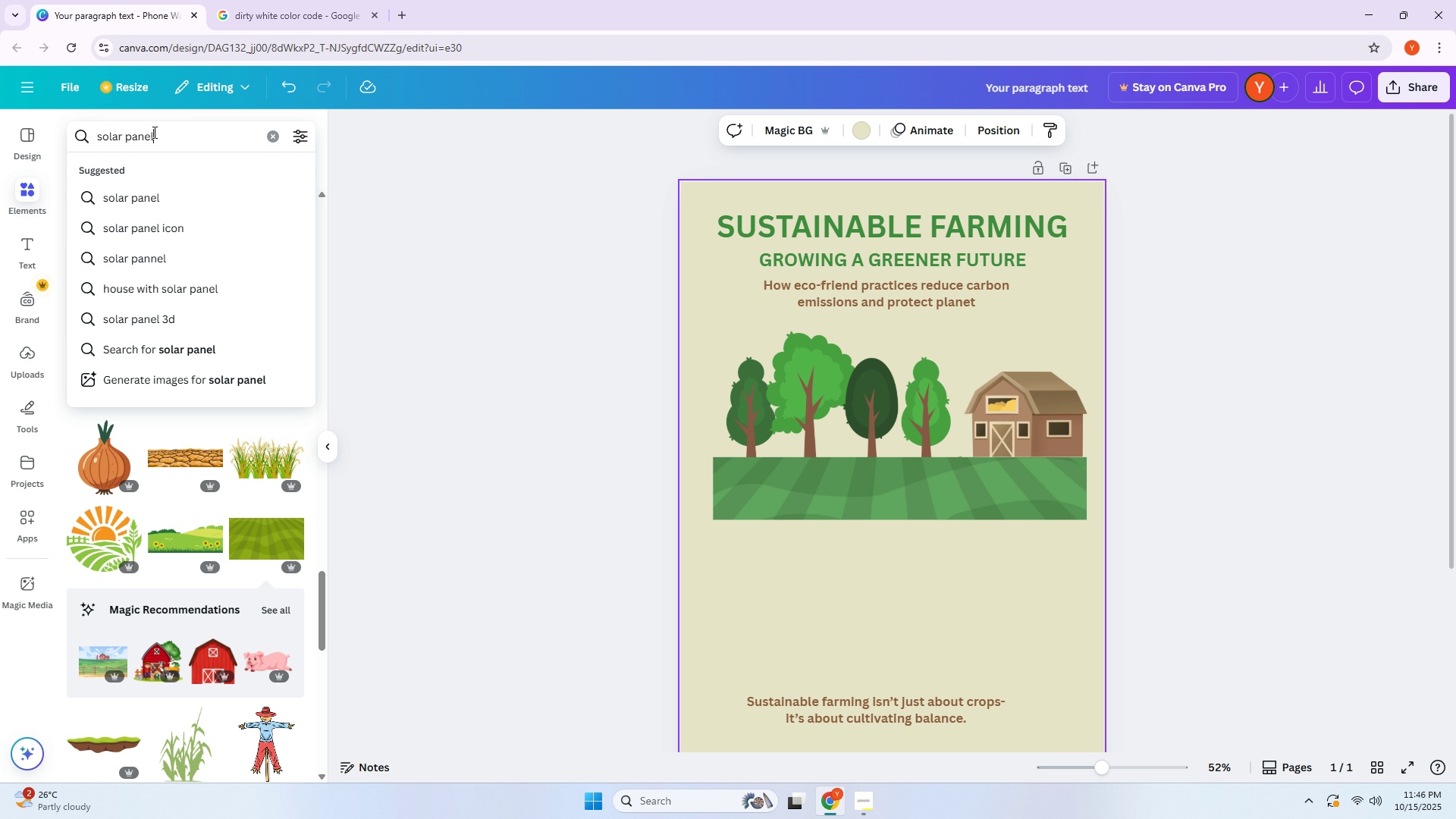 
key(Enter)
 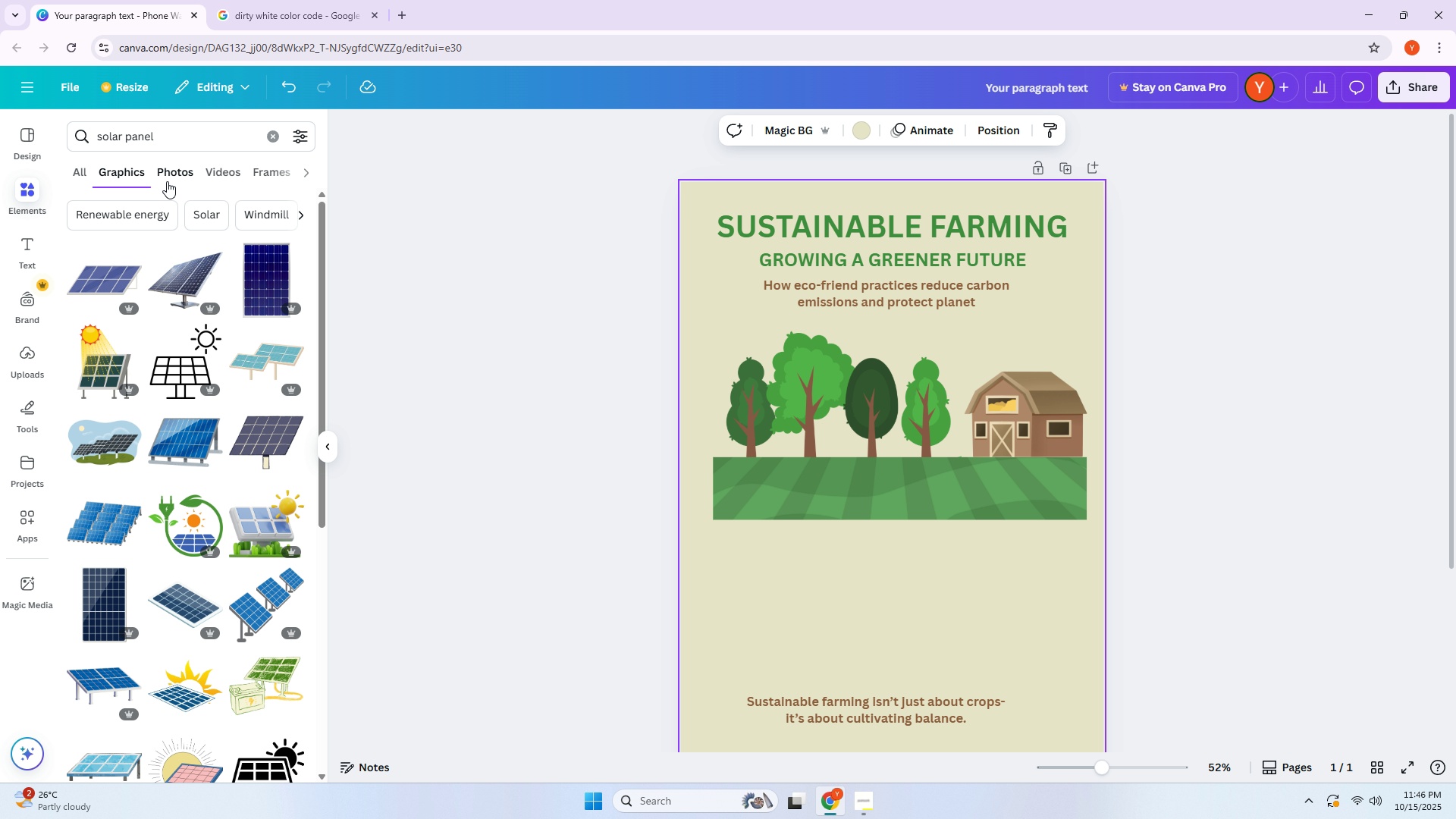 
wait(5.16)
 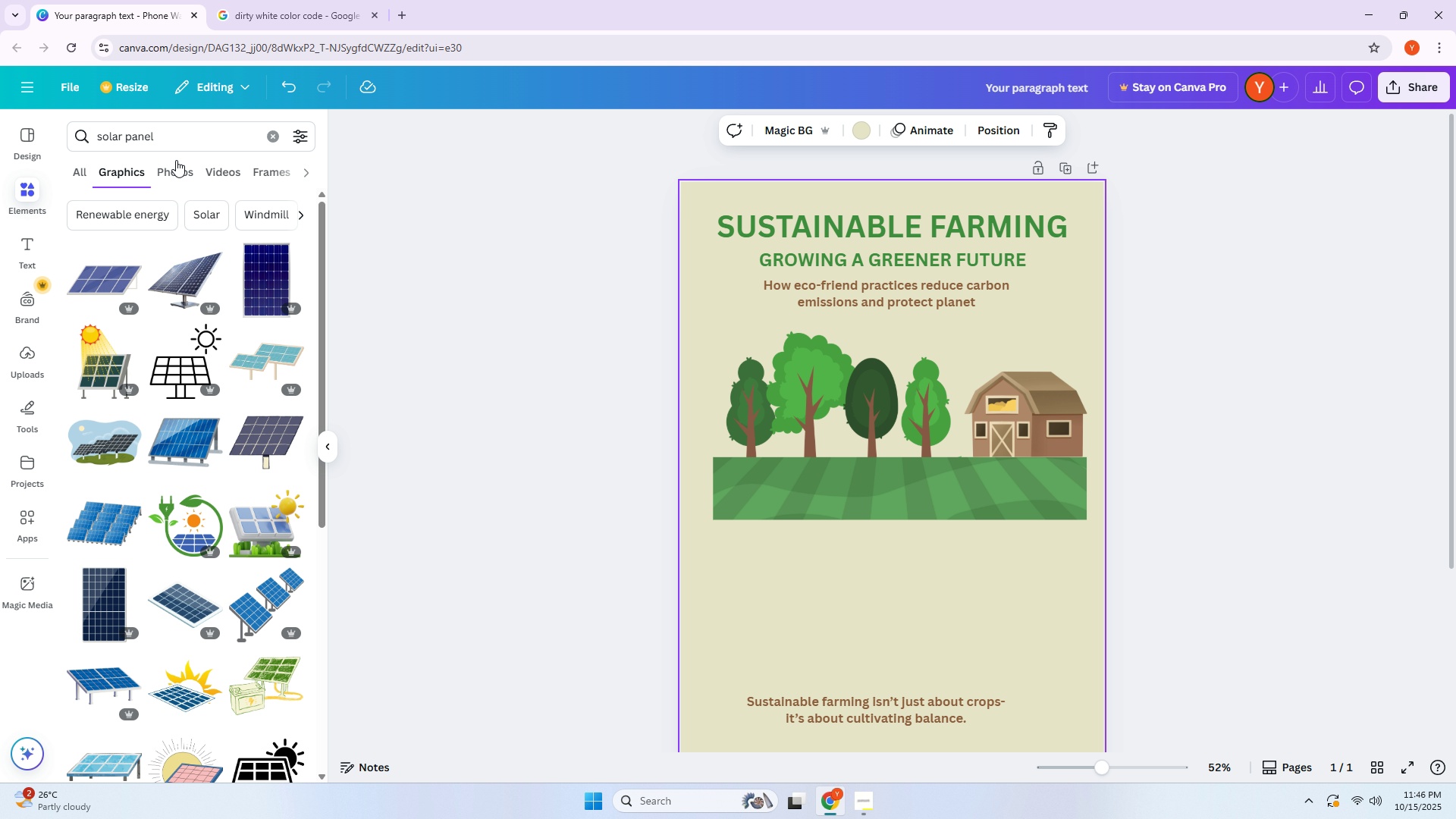 
scroll: coordinate [127, 291], scroll_direction: down, amount: 5.0
 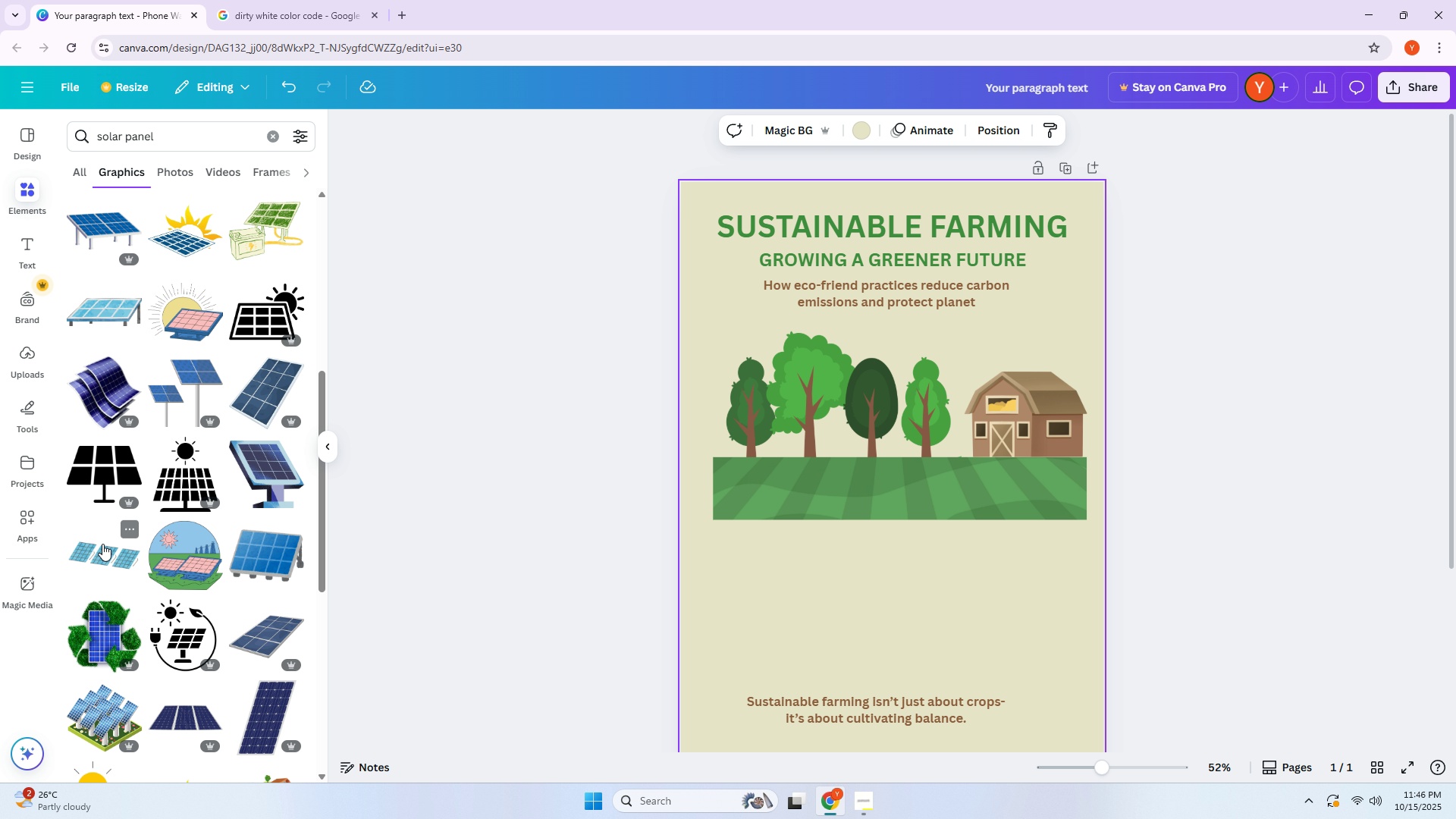 
left_click([102, 548])
 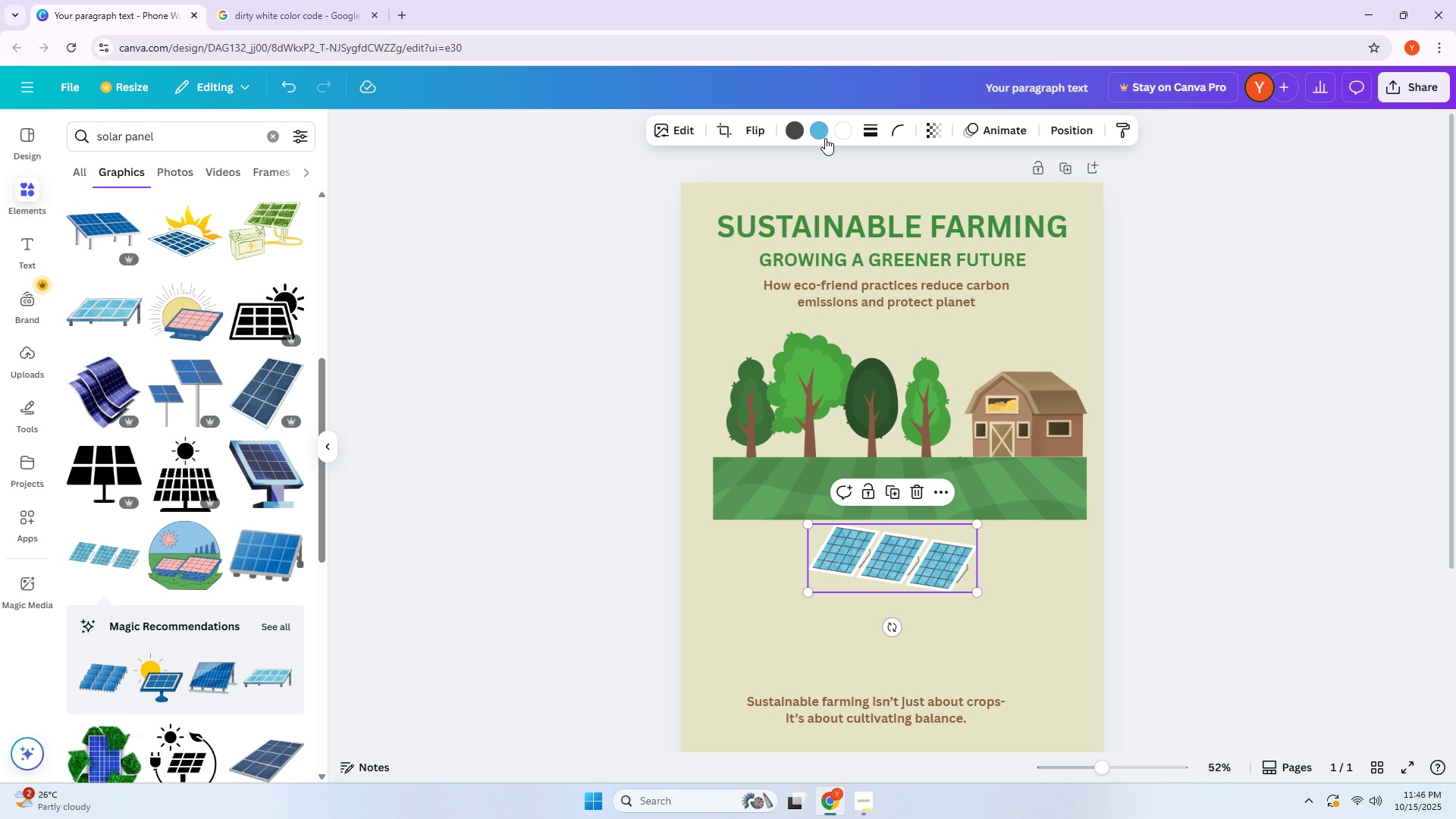 
left_click([824, 137])
 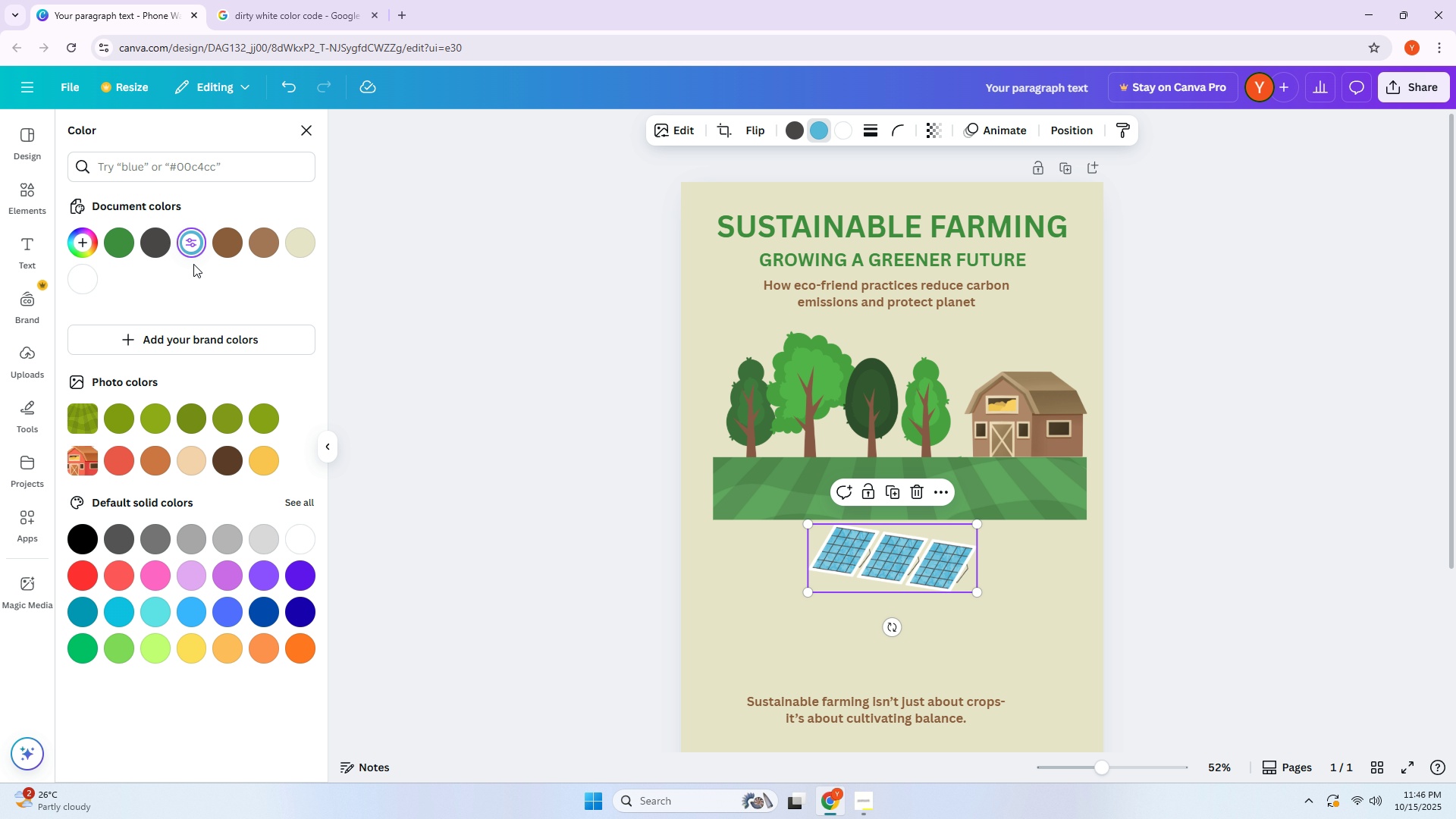 
left_click([124, 240])
 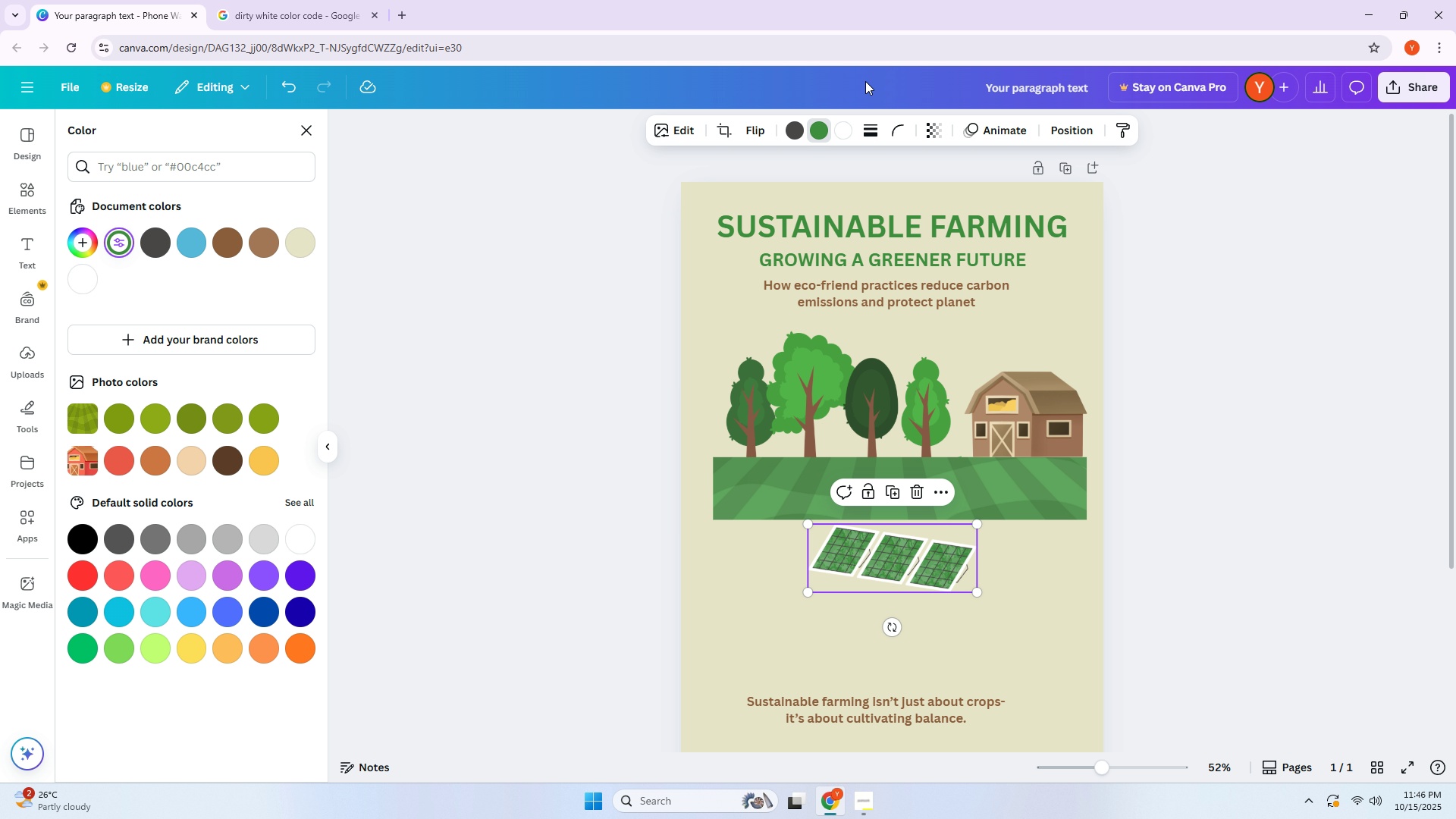 
left_click([847, 128])
 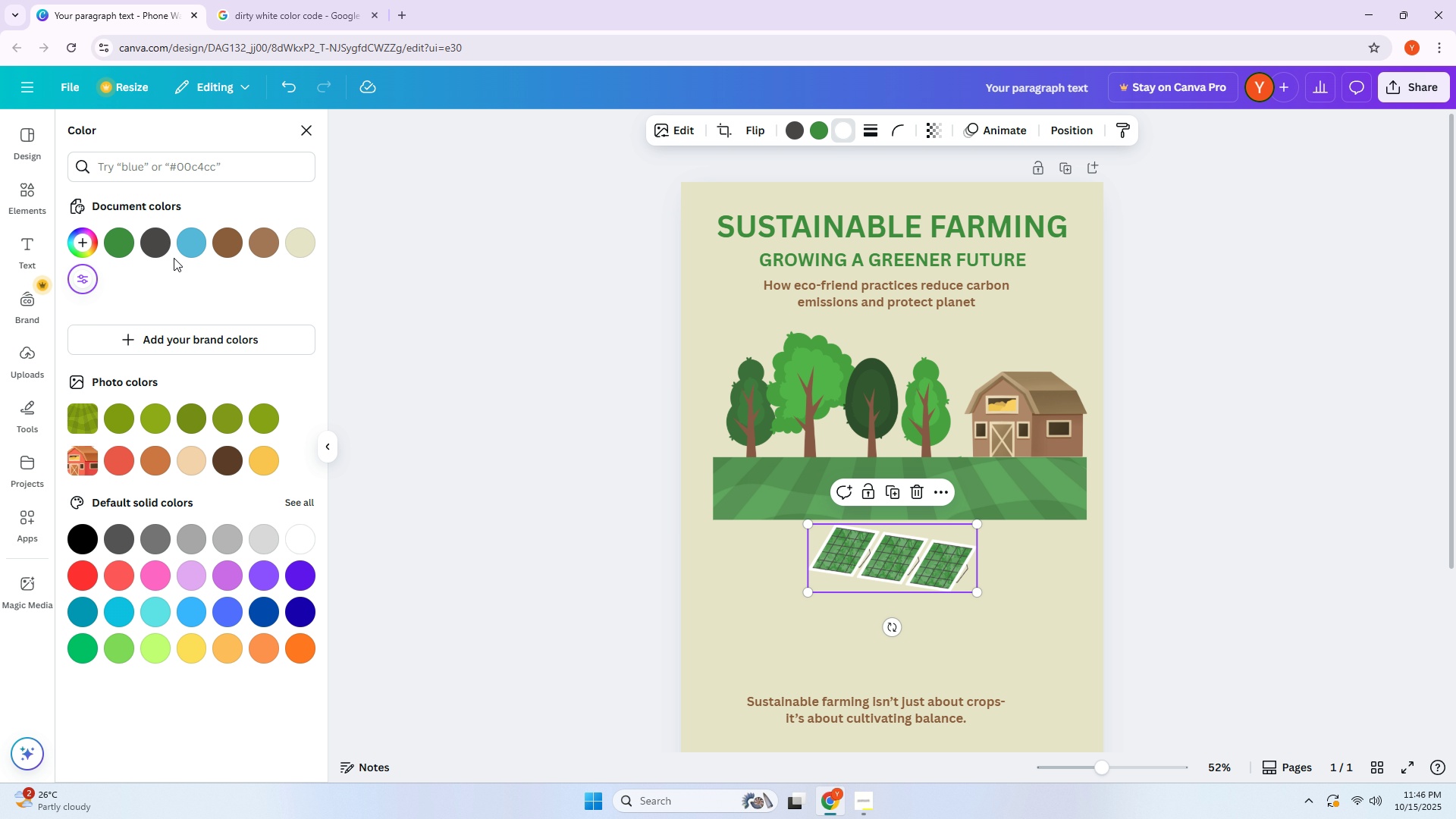 
left_click([231, 252])
 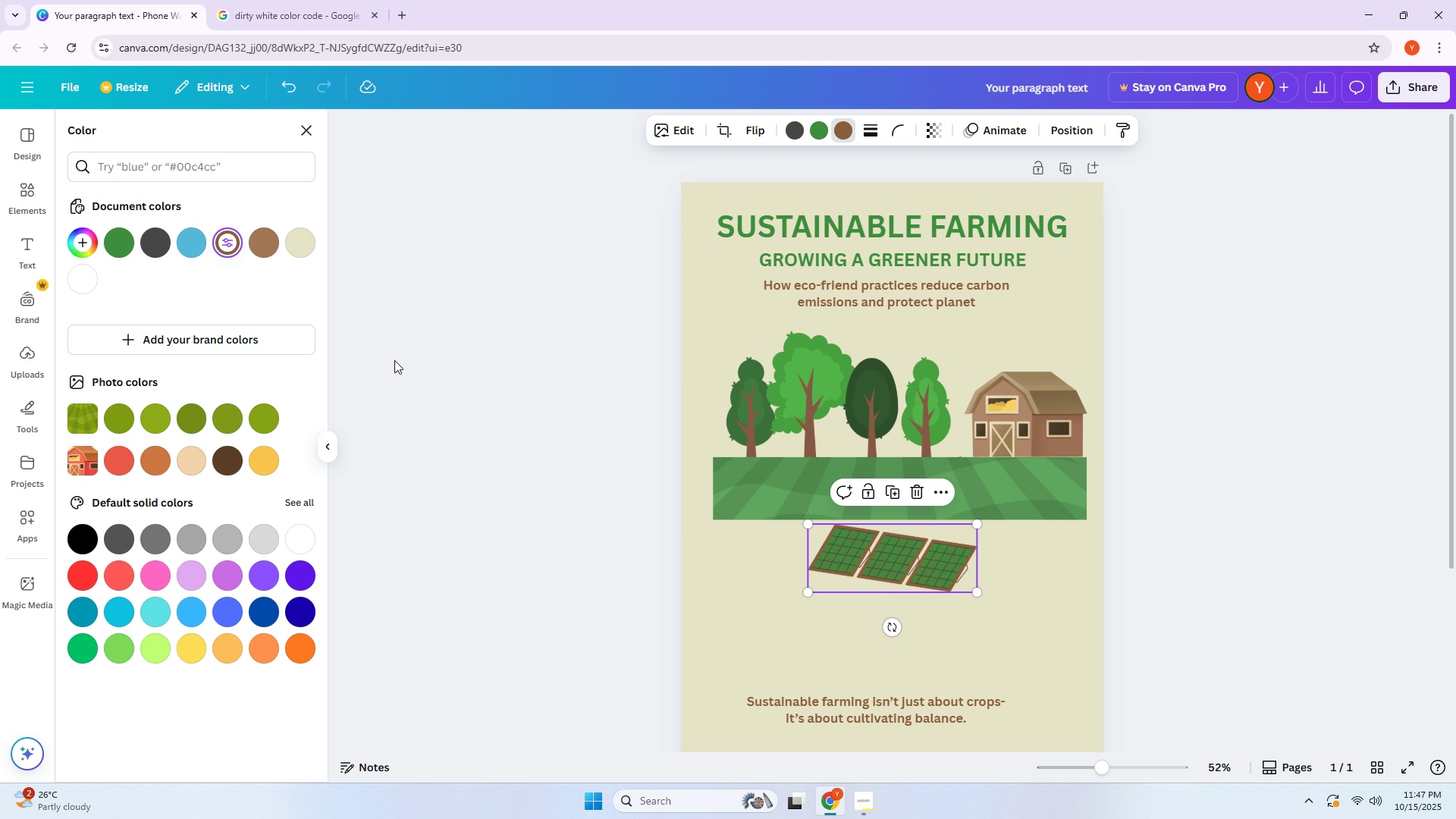 
wait(5.47)
 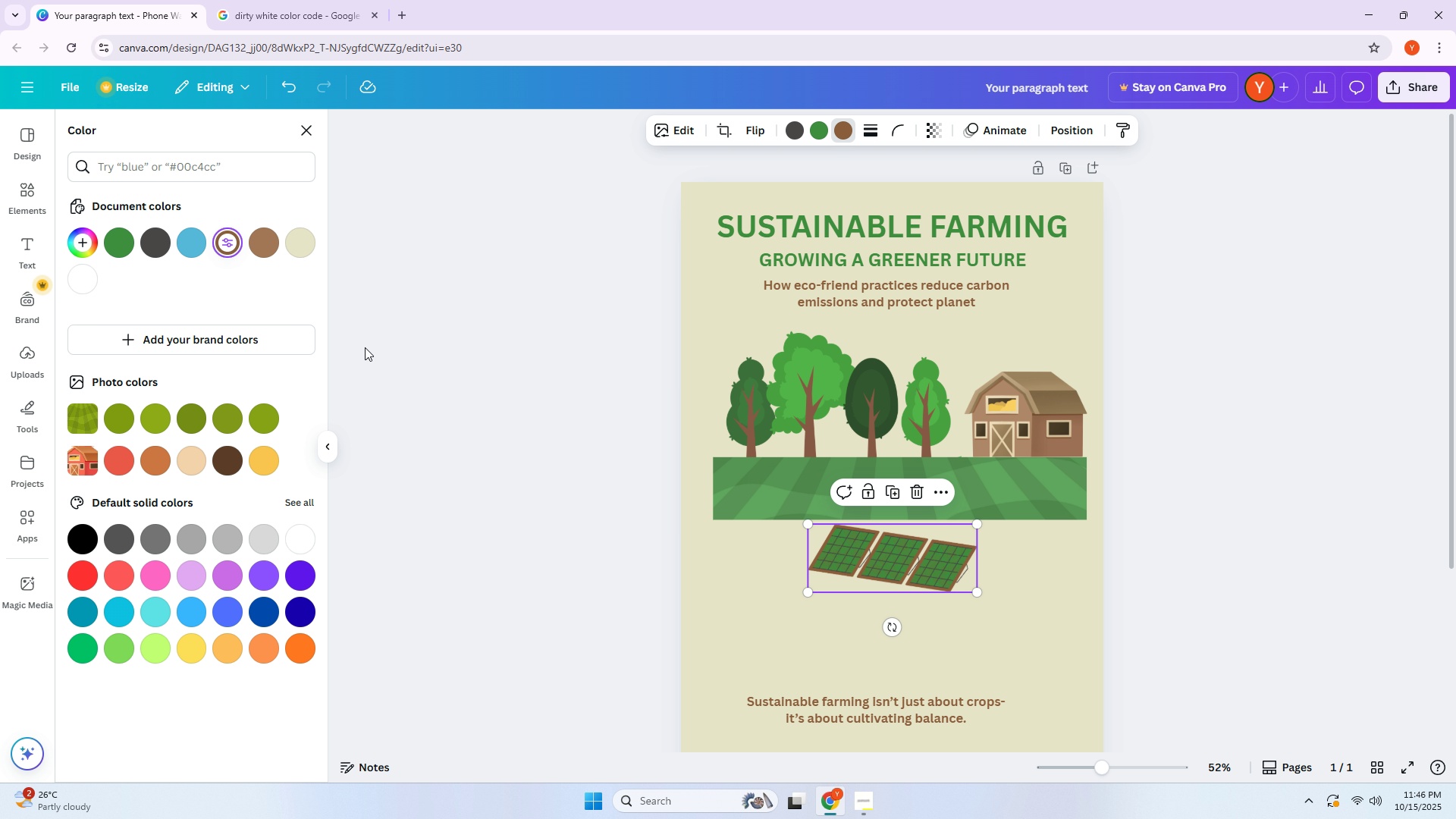 
left_click_drag(start_coordinate=[930, 563], to_coordinate=[874, 478])
 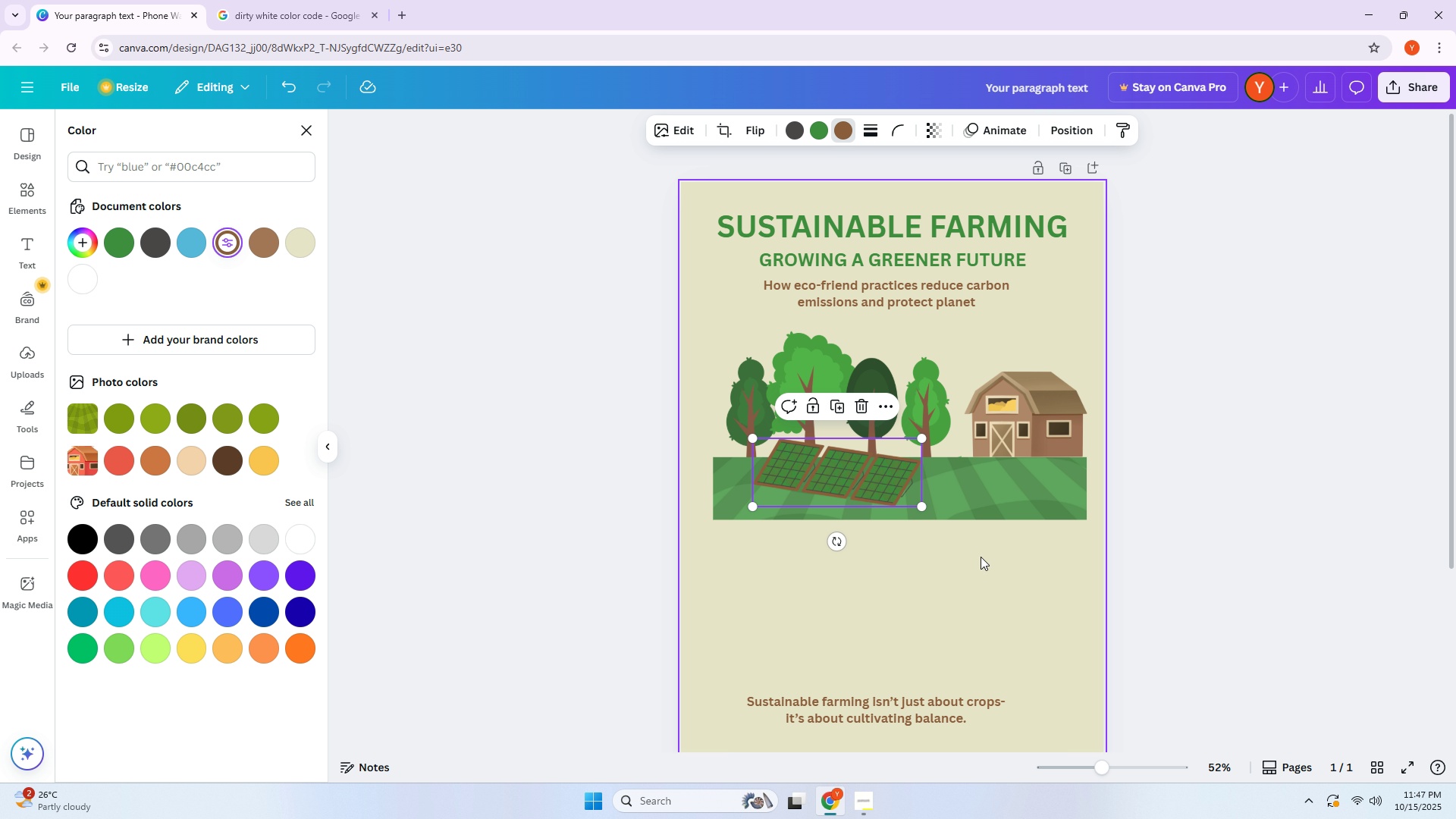 
left_click([983, 565])
 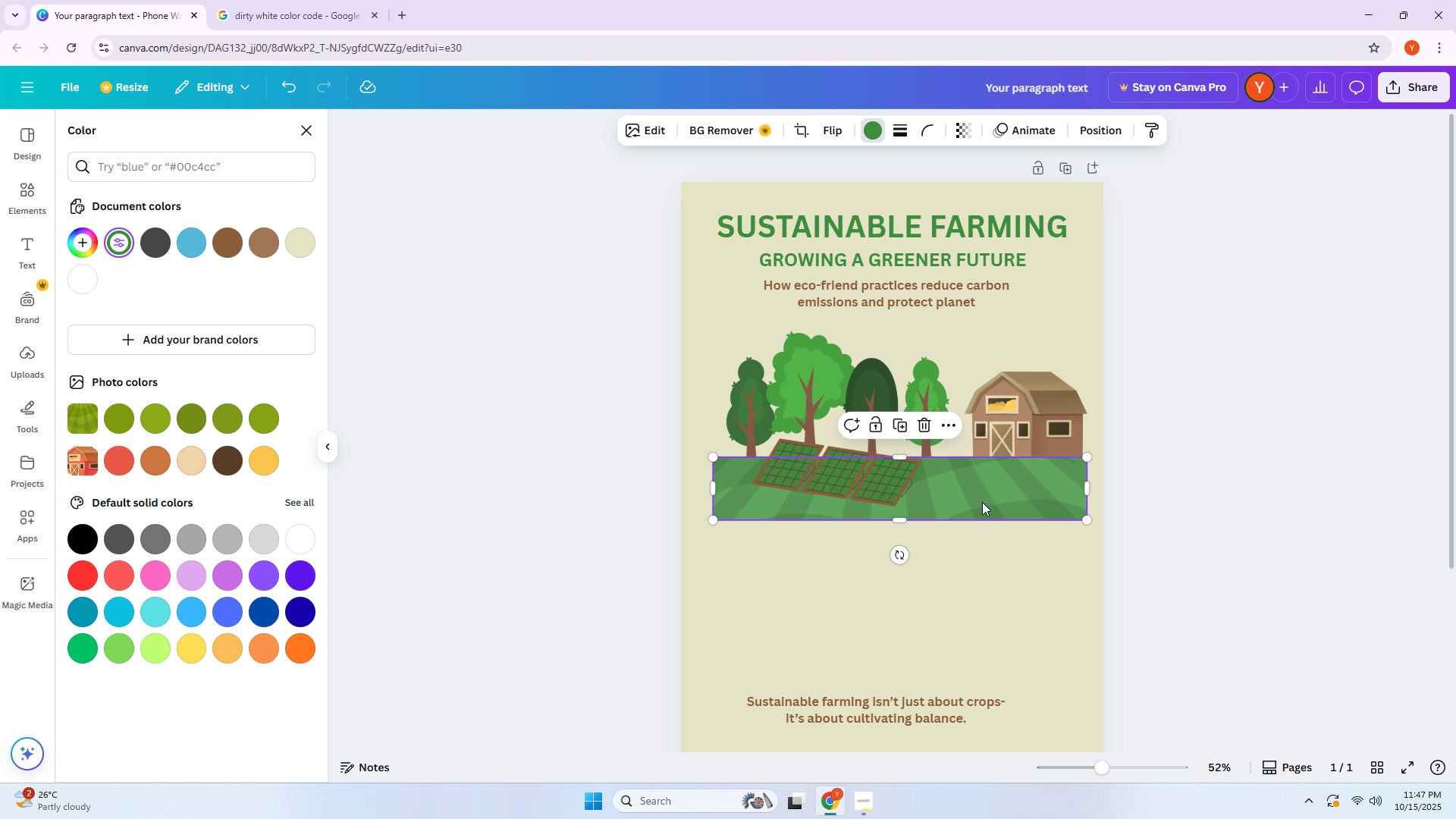 
left_click_drag(start_coordinate=[714, 487], to_coordinate=[696, 486])
 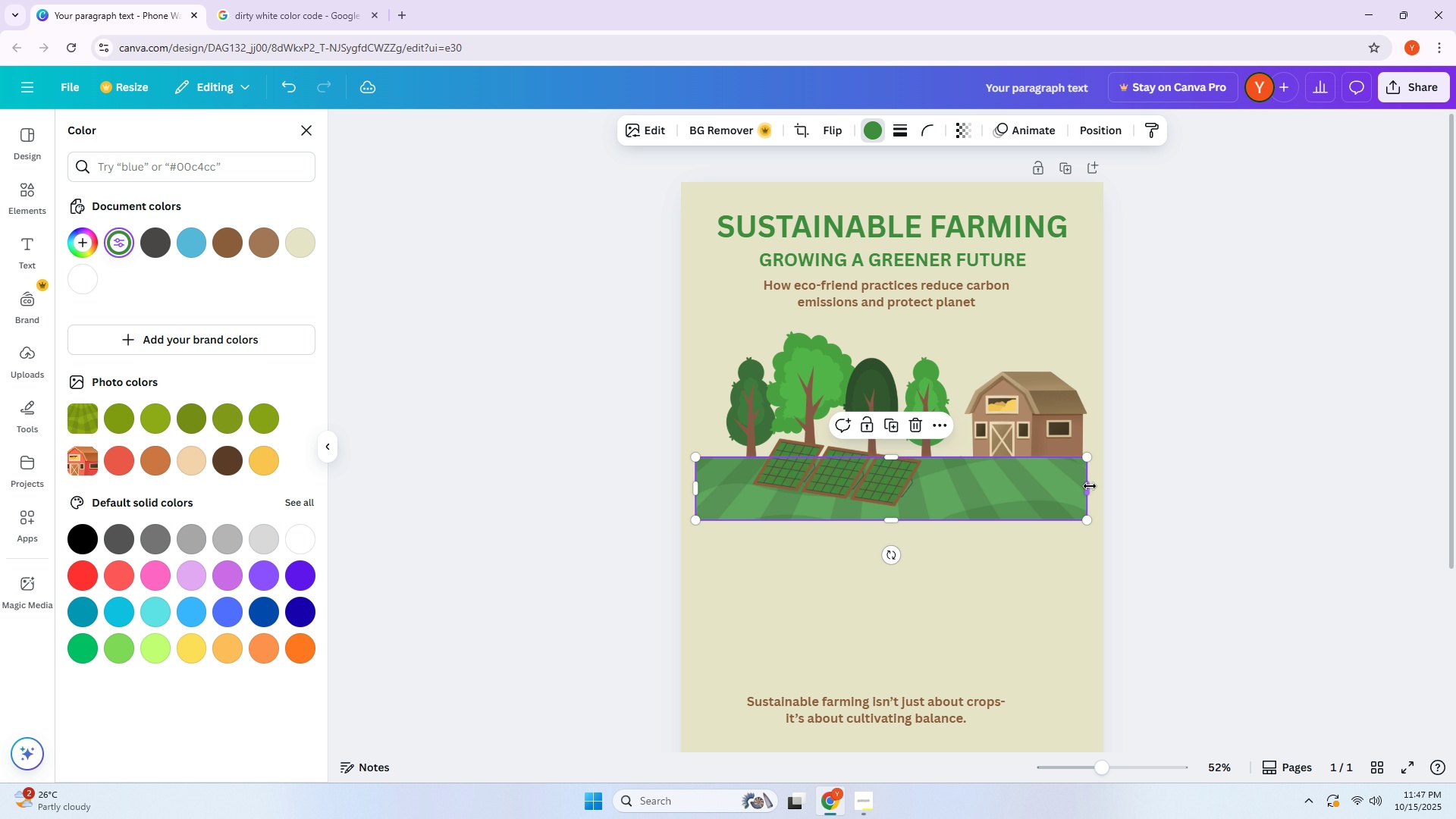 
left_click_drag(start_coordinate=[1015, 486], to_coordinate=[1019, 488])
 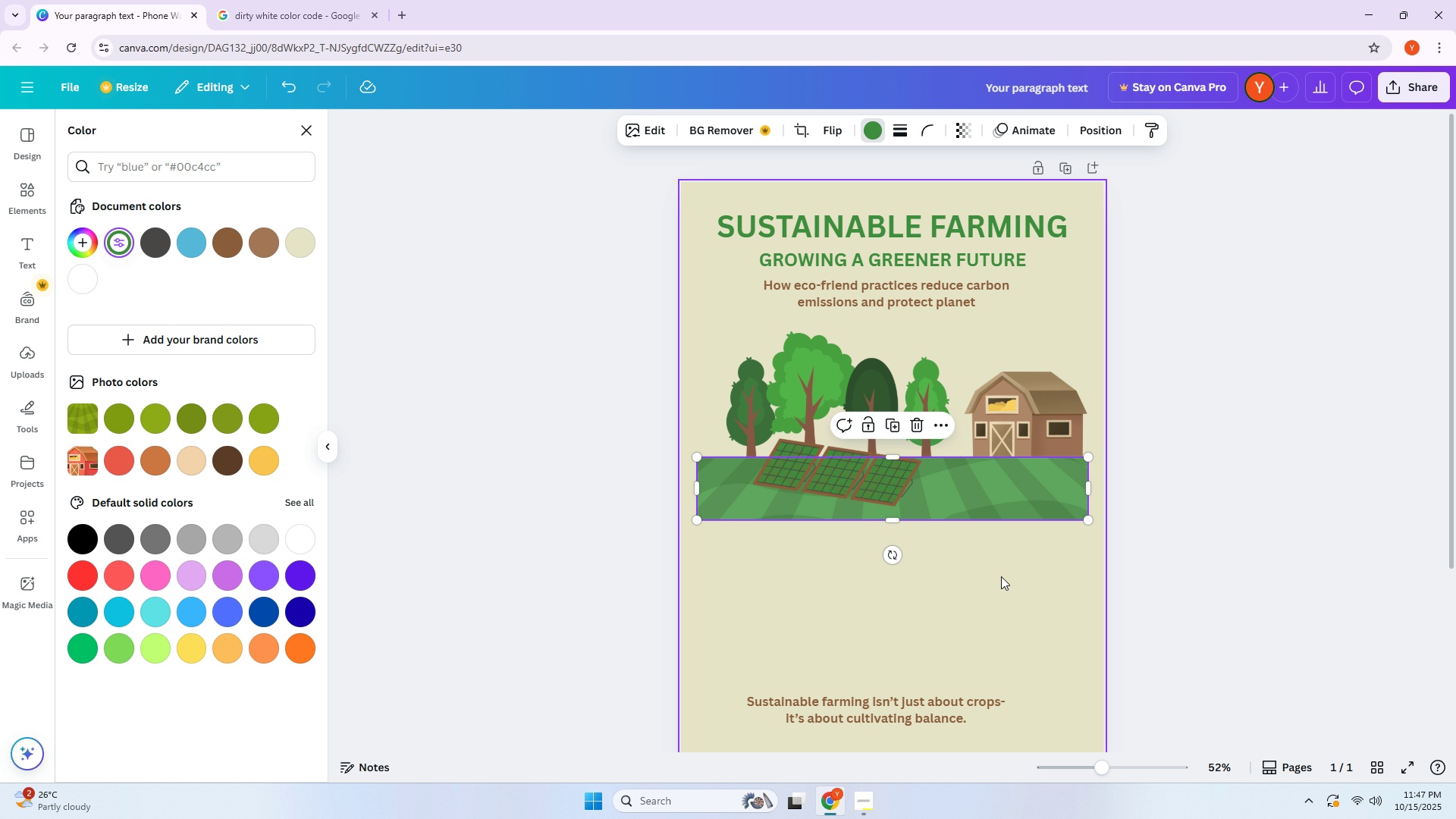 
left_click([1001, 576])
 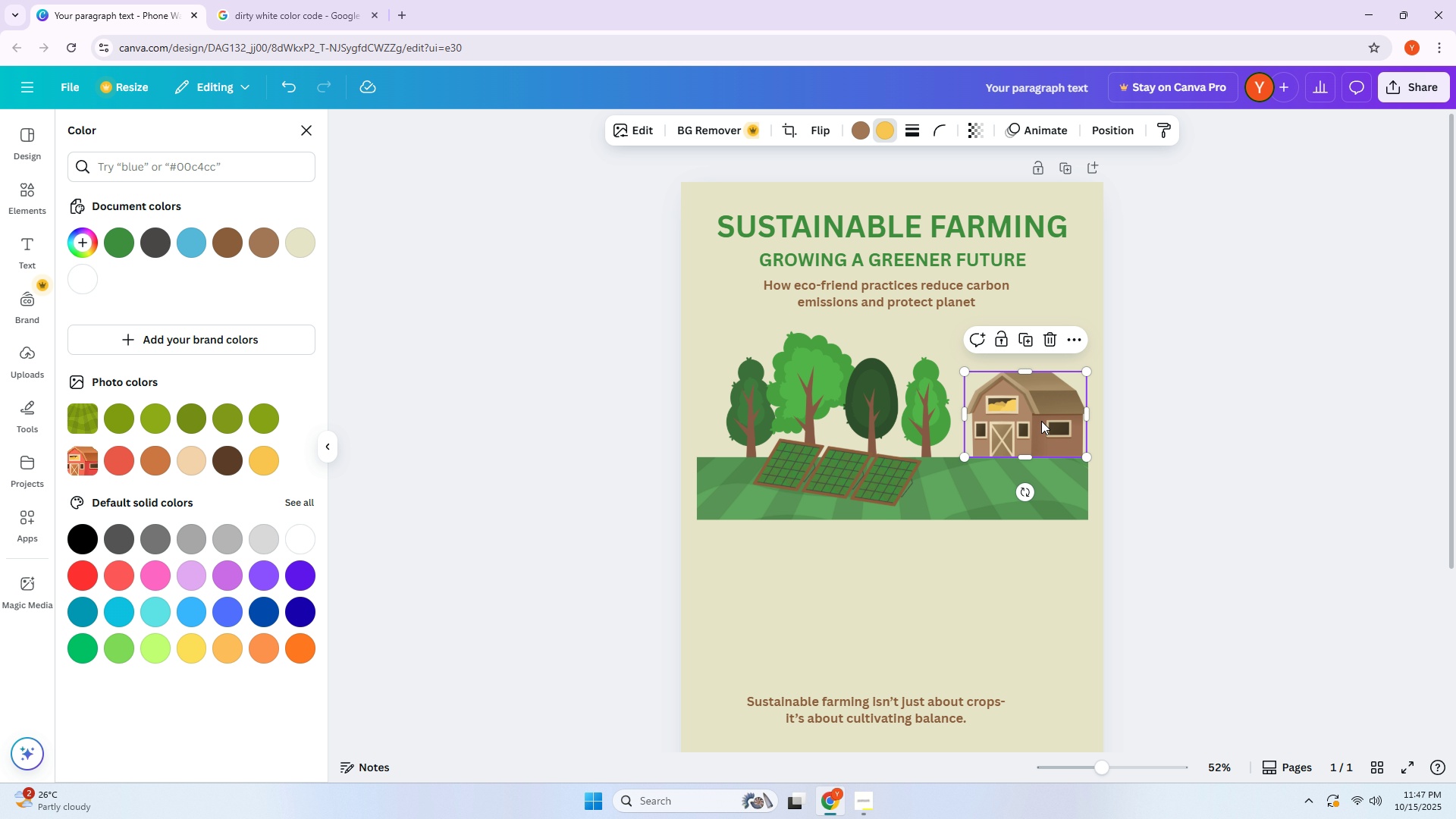 
key(ArrowDown)
 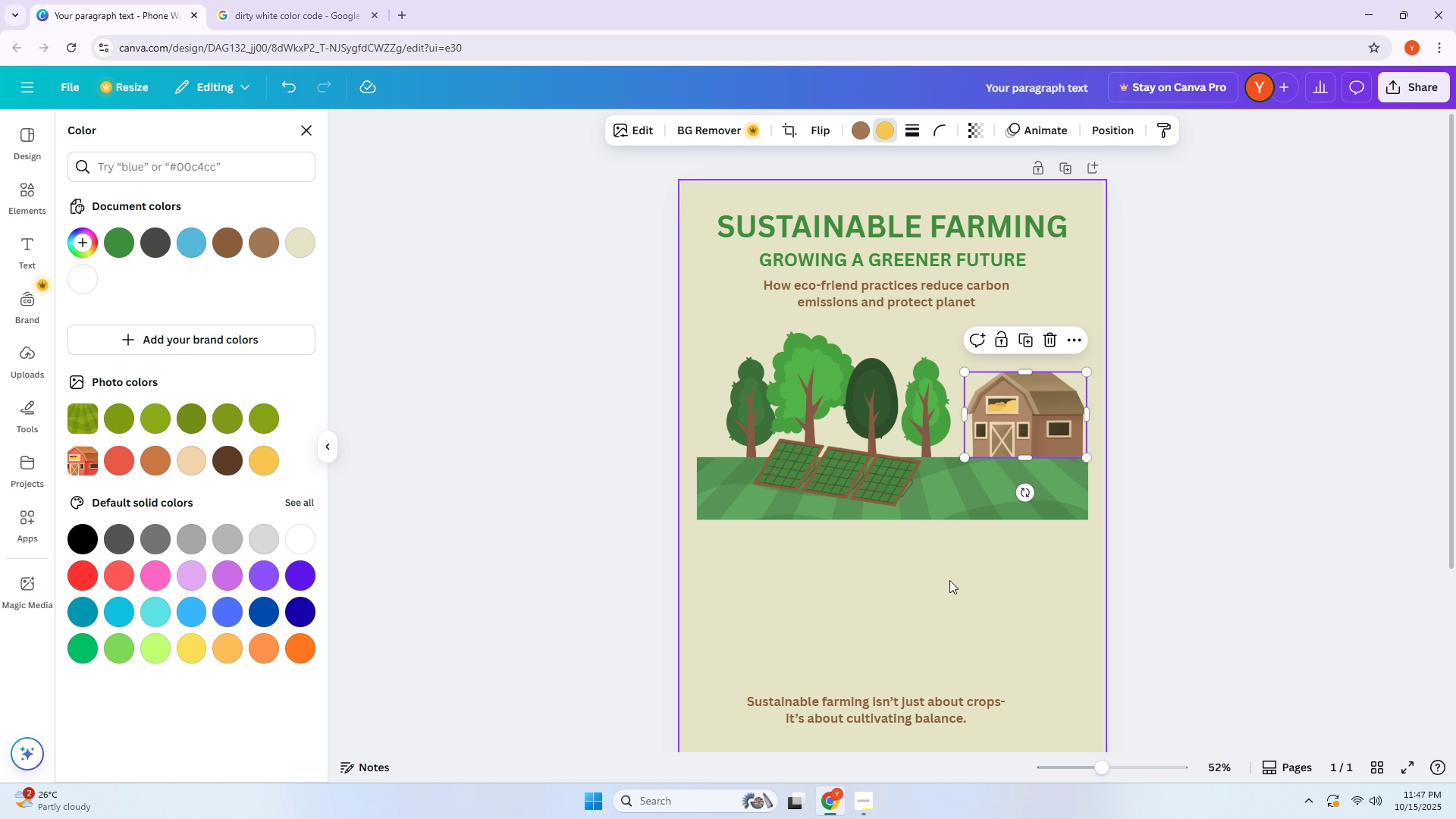 
left_click([893, 495])
 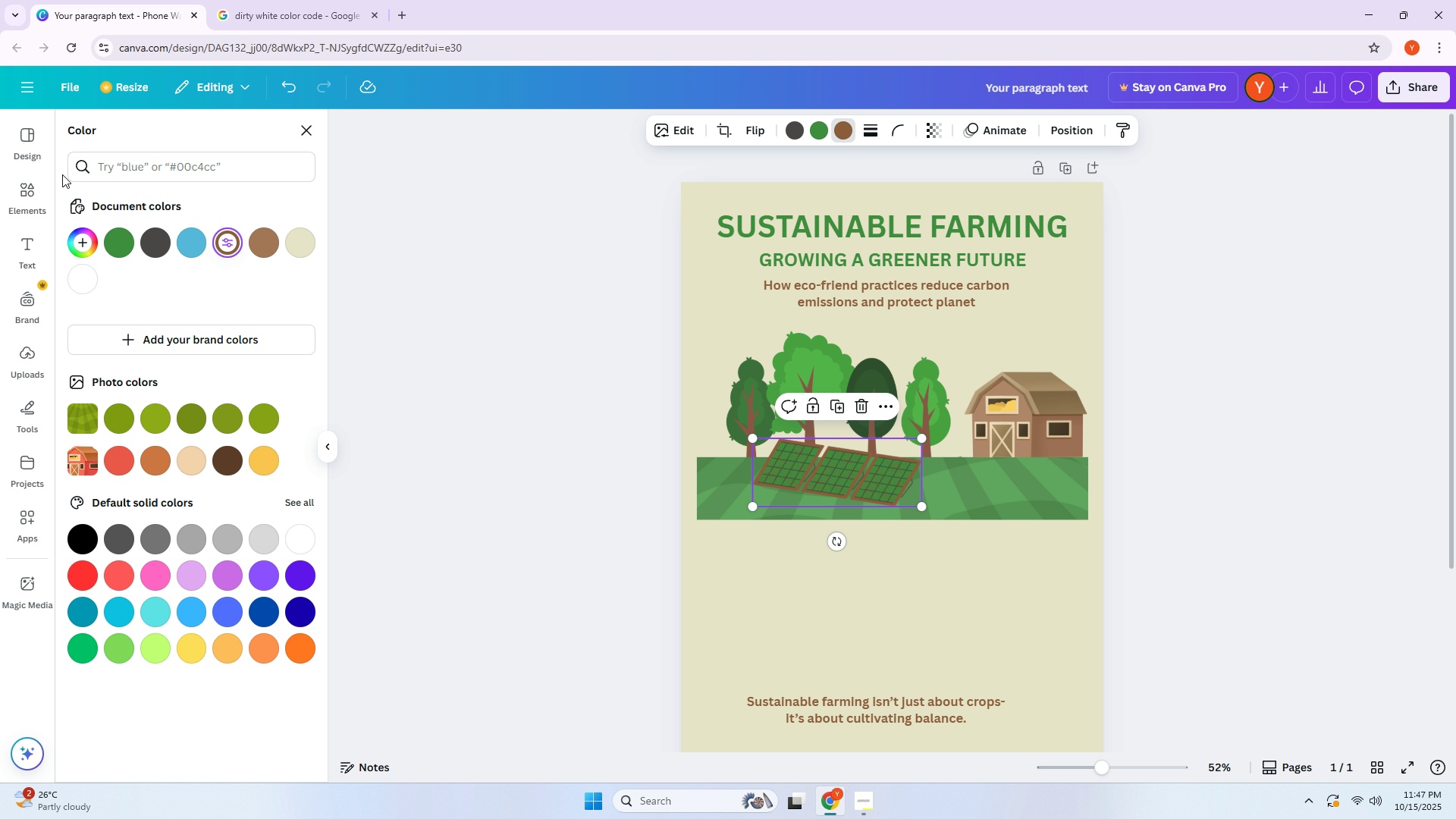 
left_click([48, 190])
 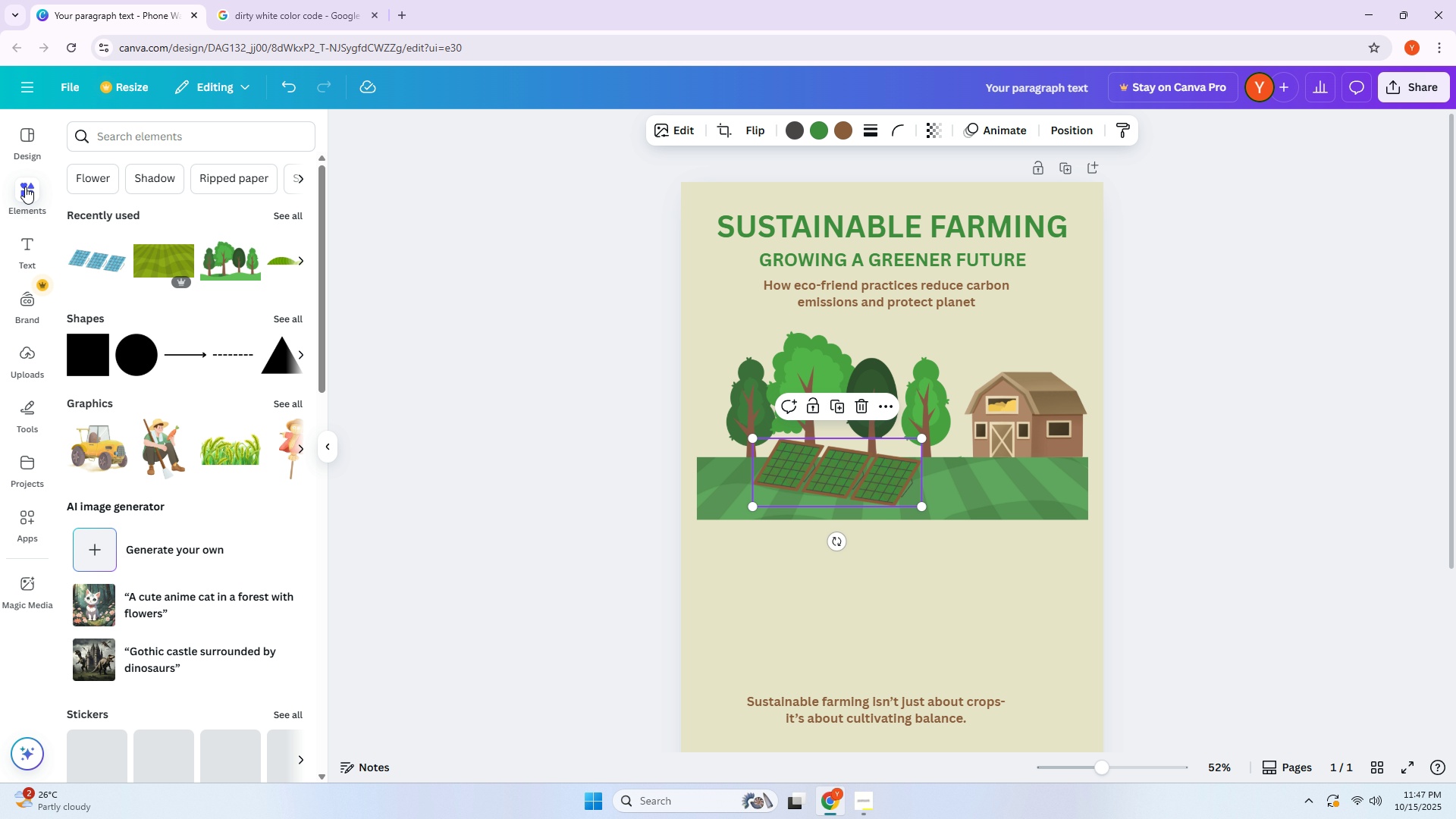 
left_click([25, 187])
 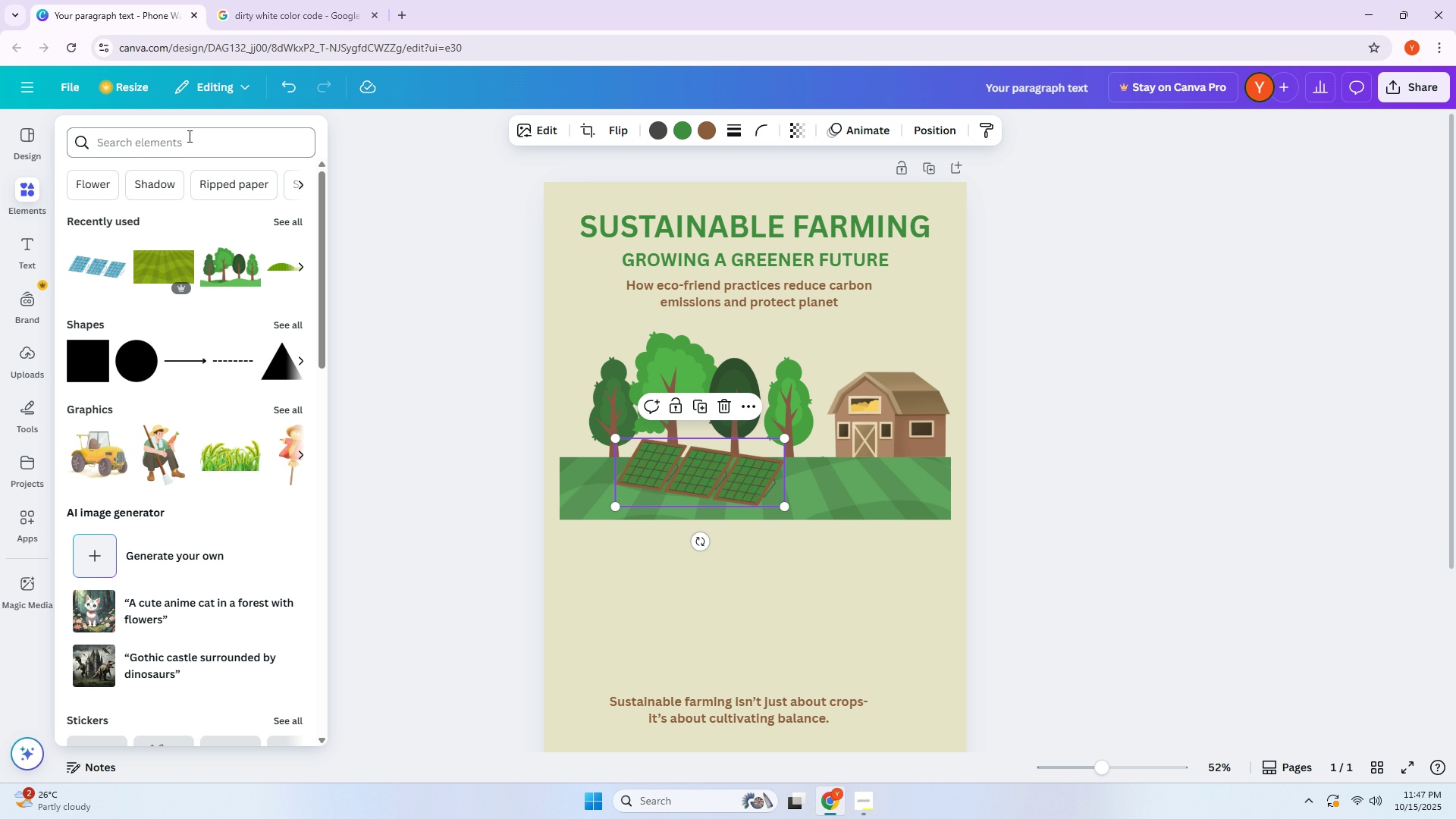 
left_click([188, 135])
 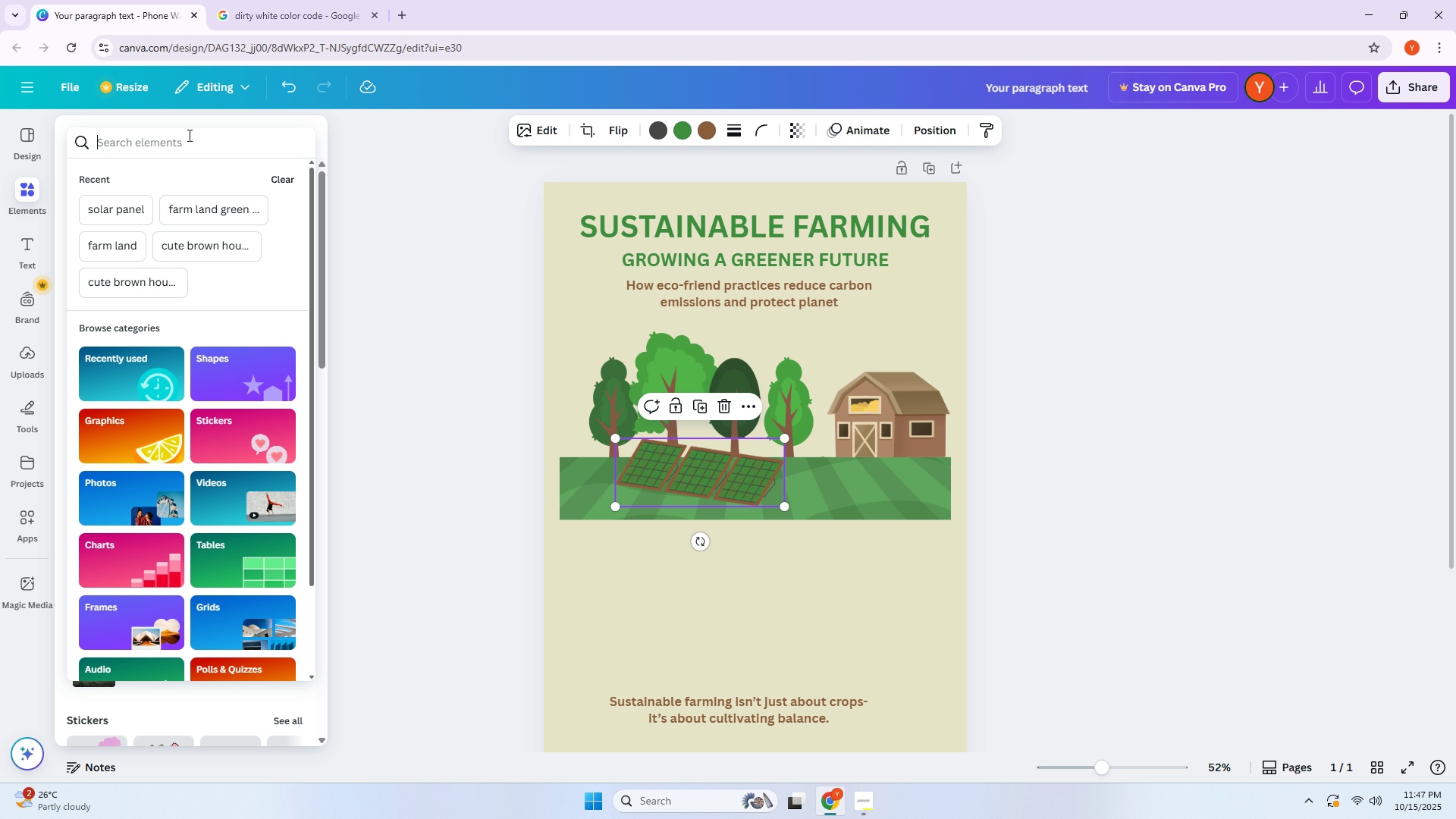 
key(S)
 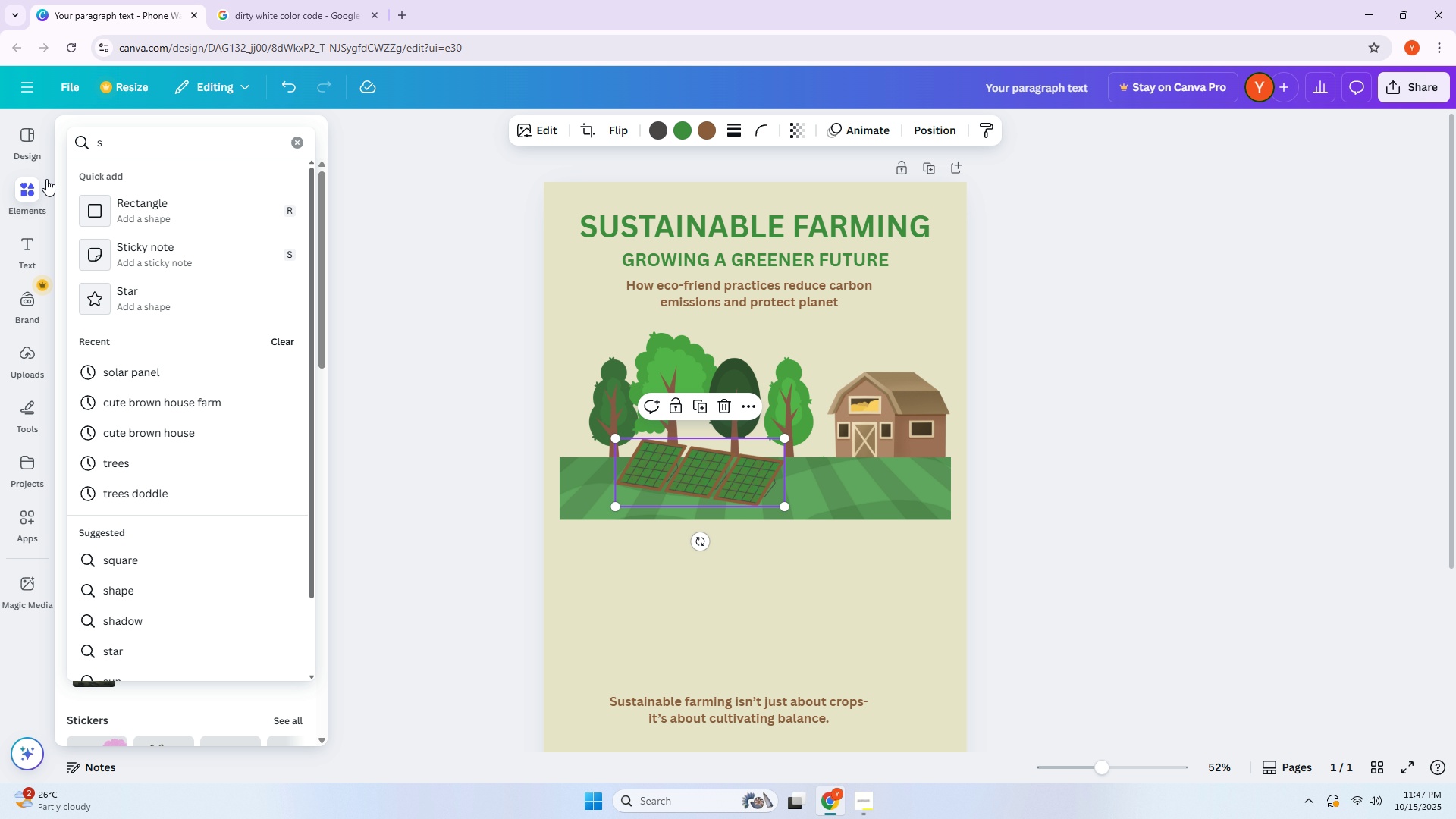 
double_click([24, 188])
 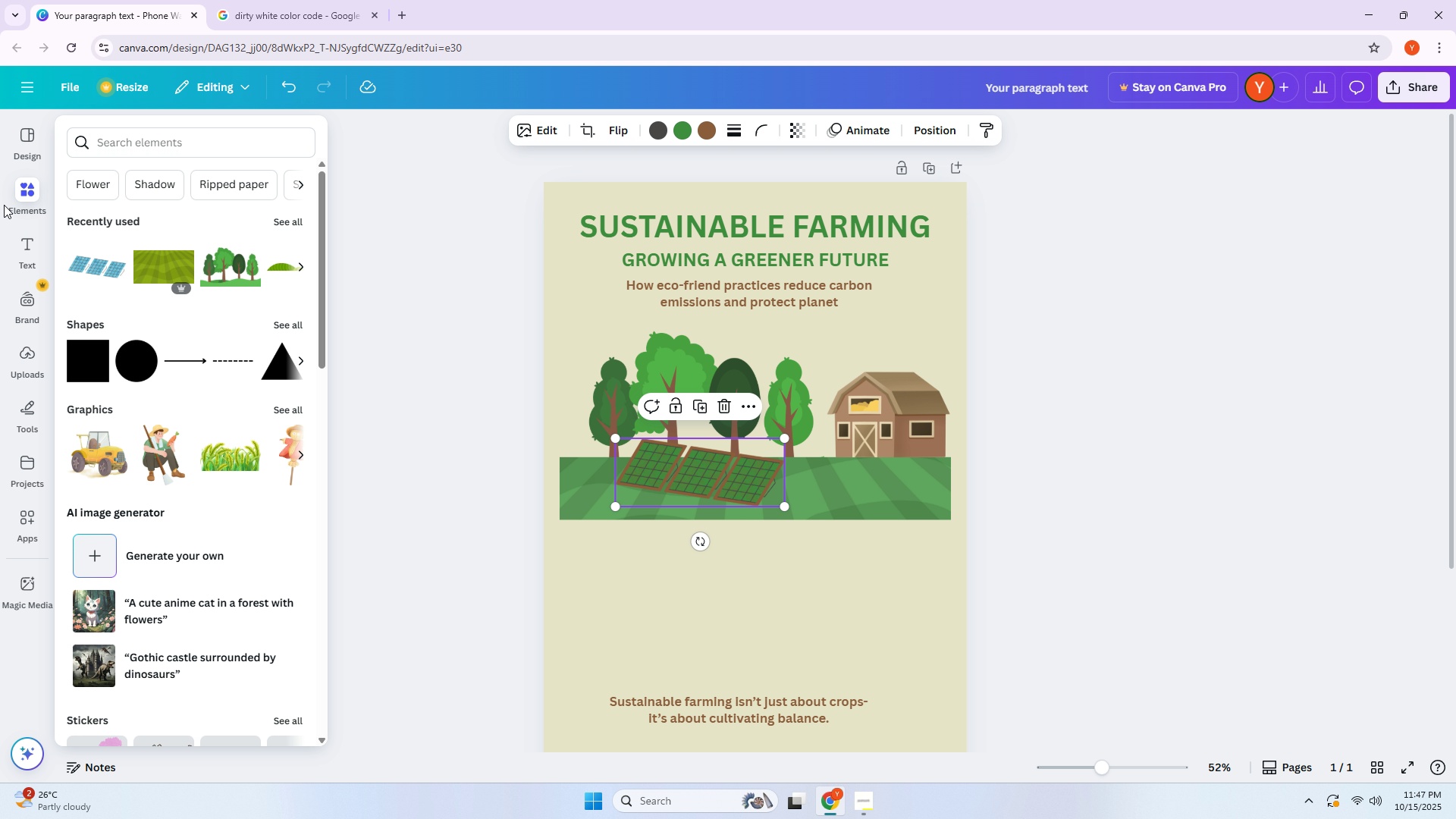 
left_click([24, 201])
 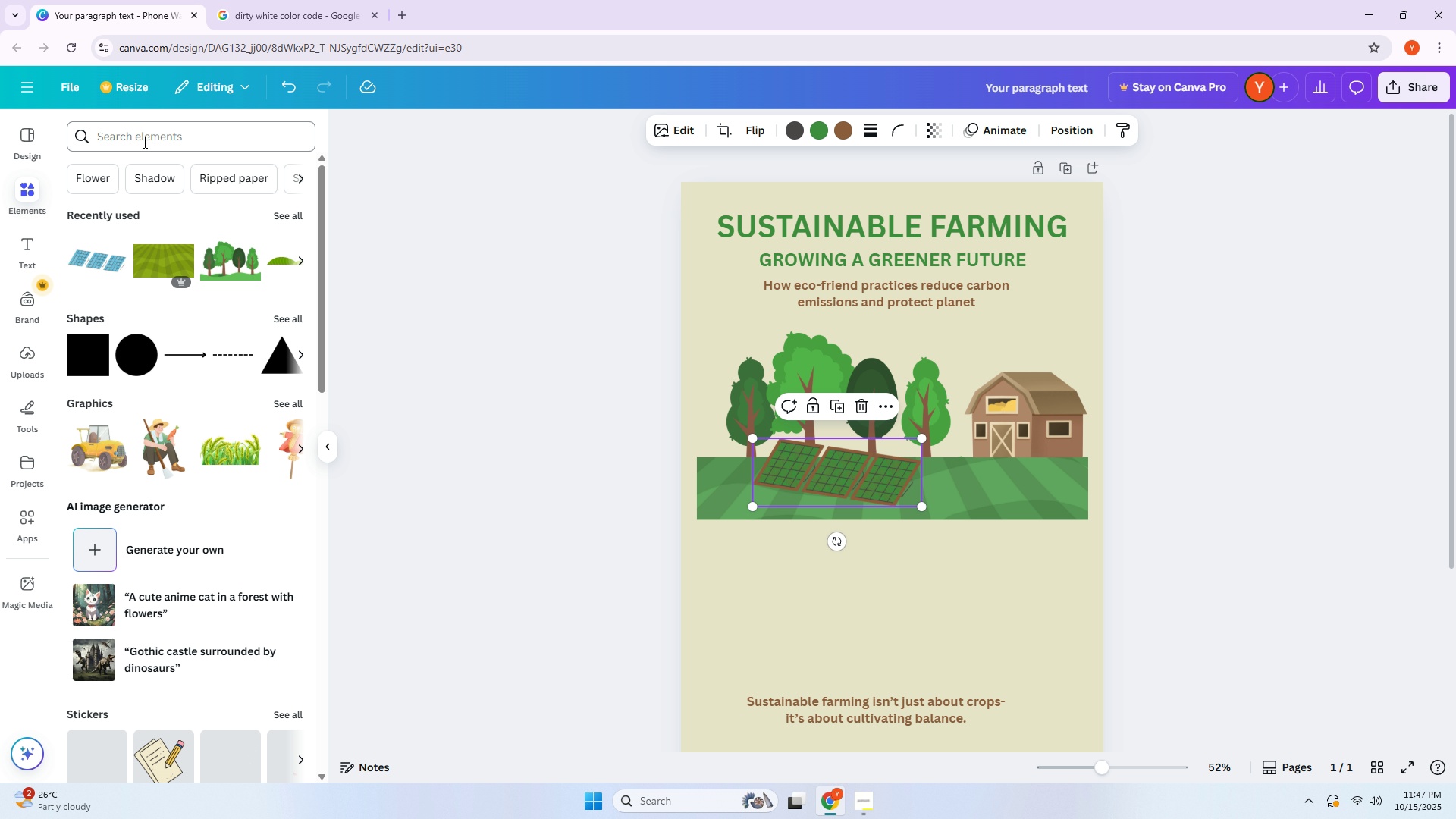 
left_click([147, 142])
 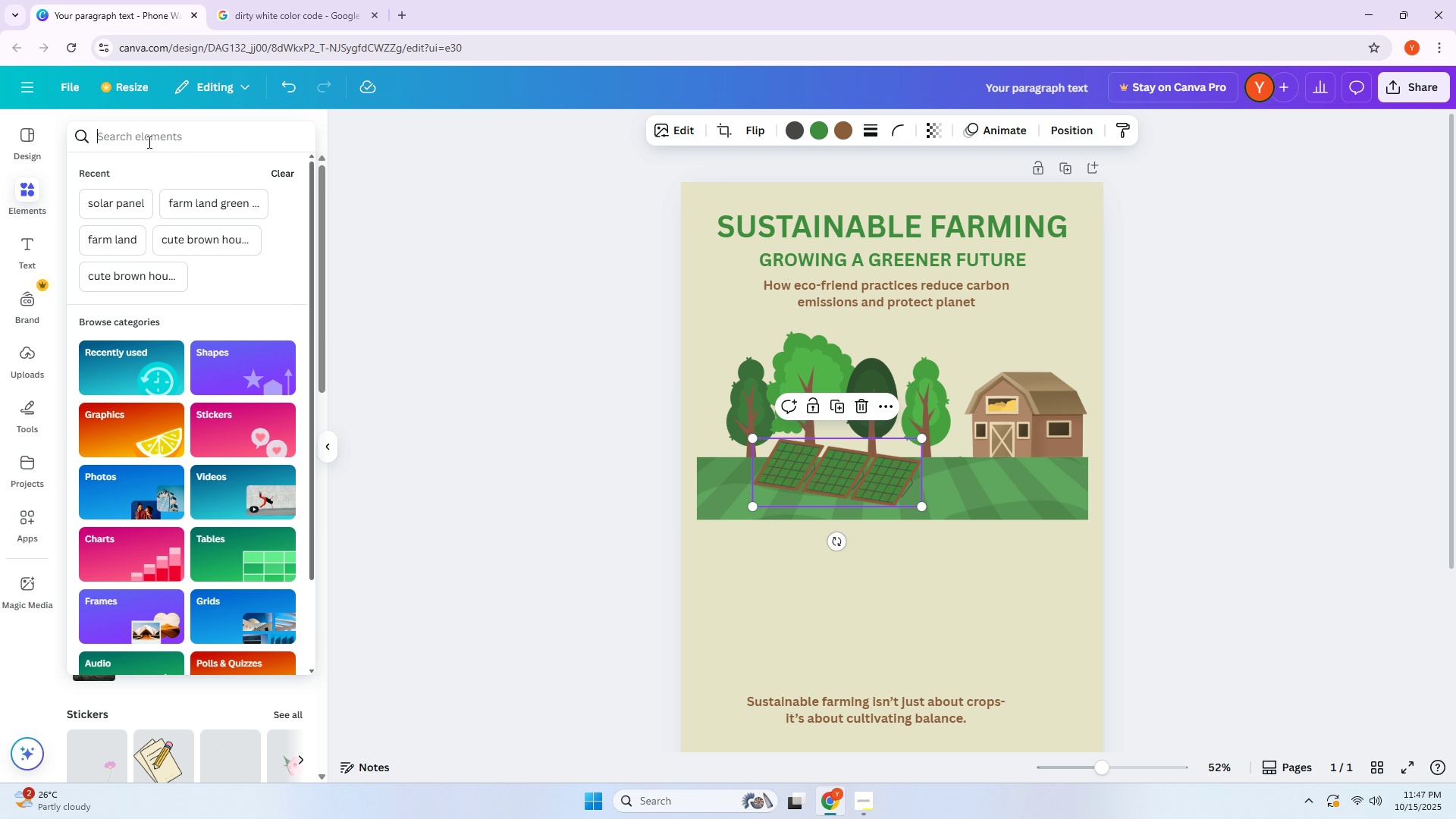 
type(sol)
 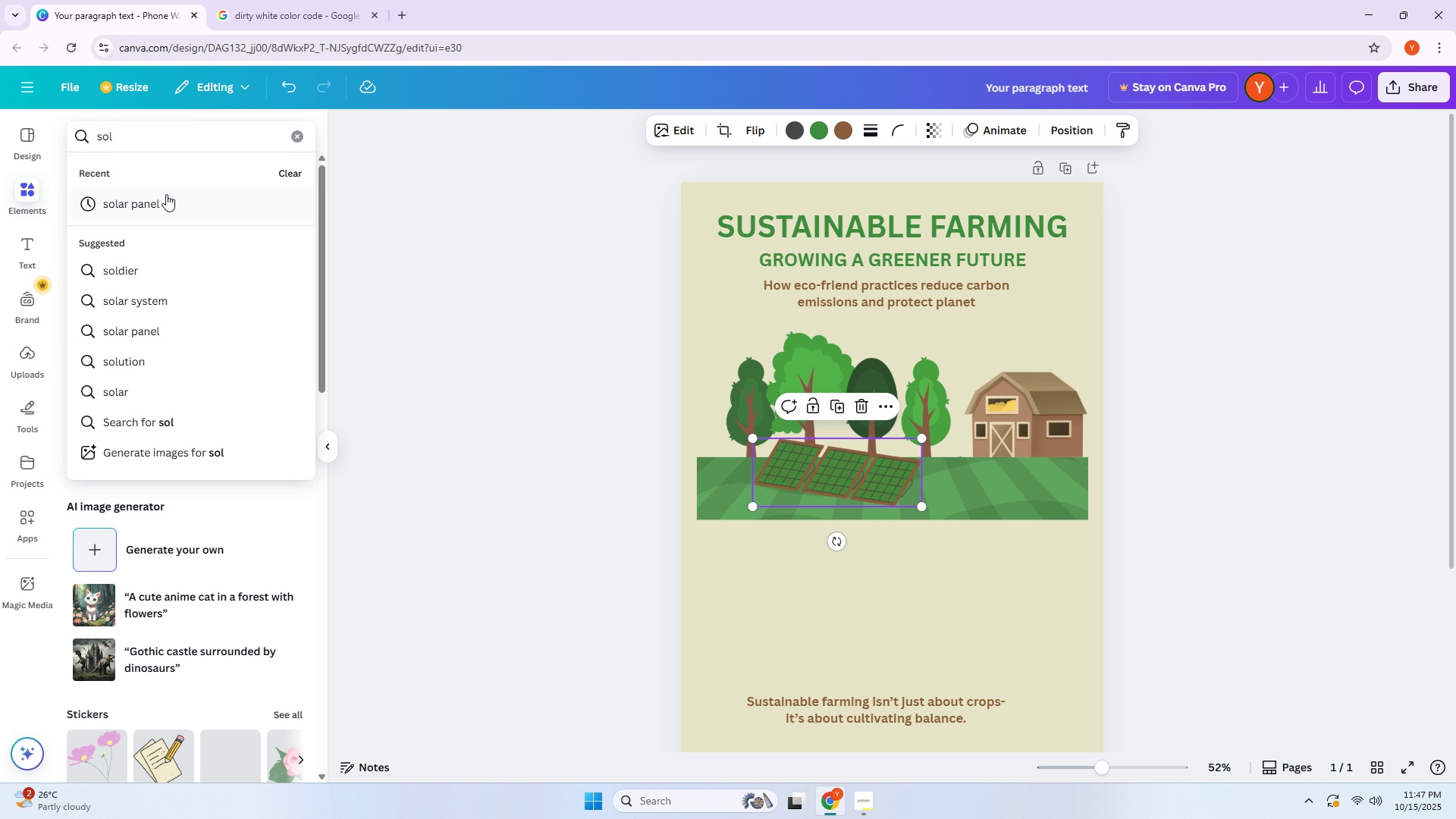 
left_click([163, 202])
 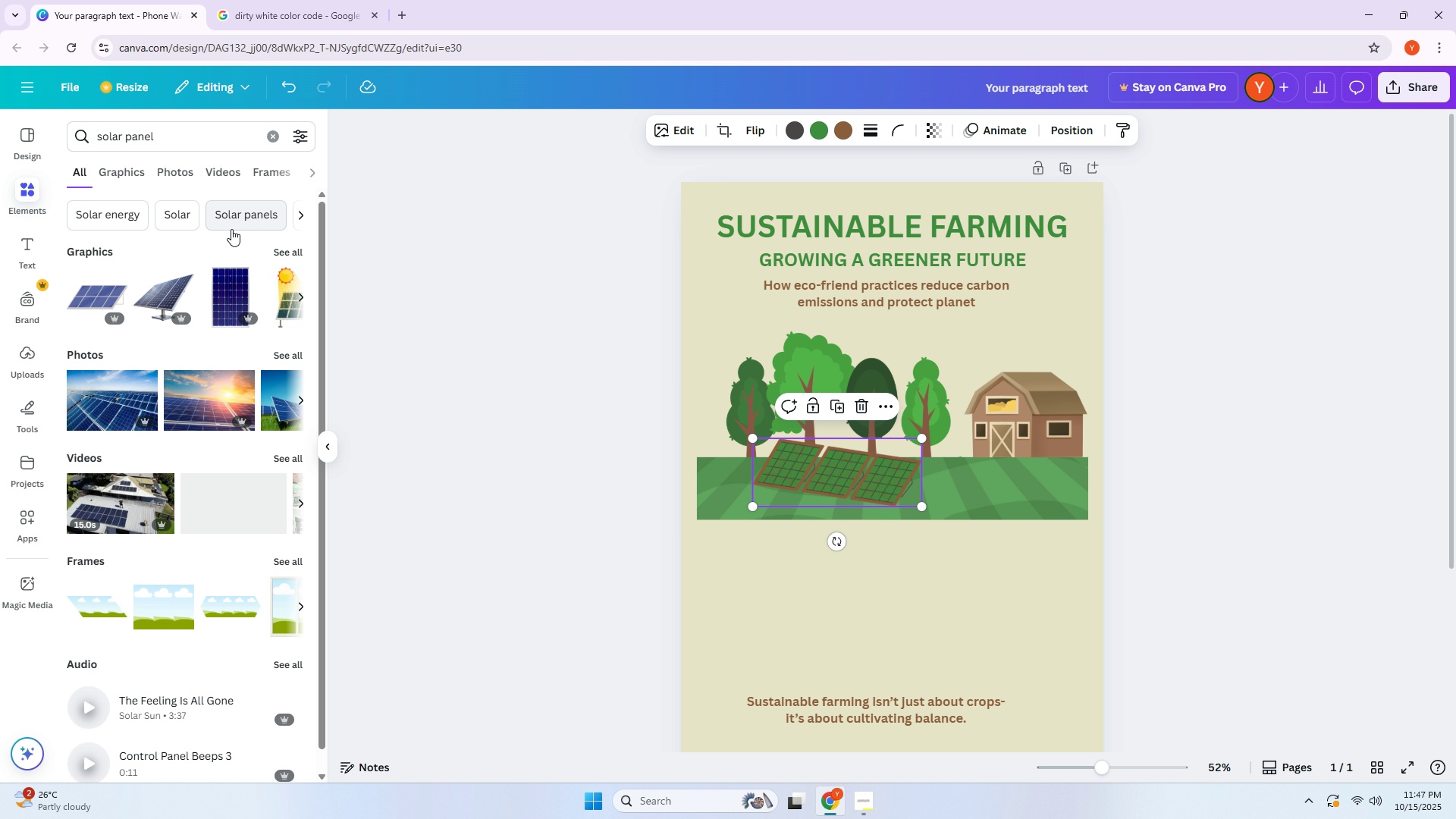 
scroll: coordinate [168, 375], scroll_direction: down, amount: 5.0
 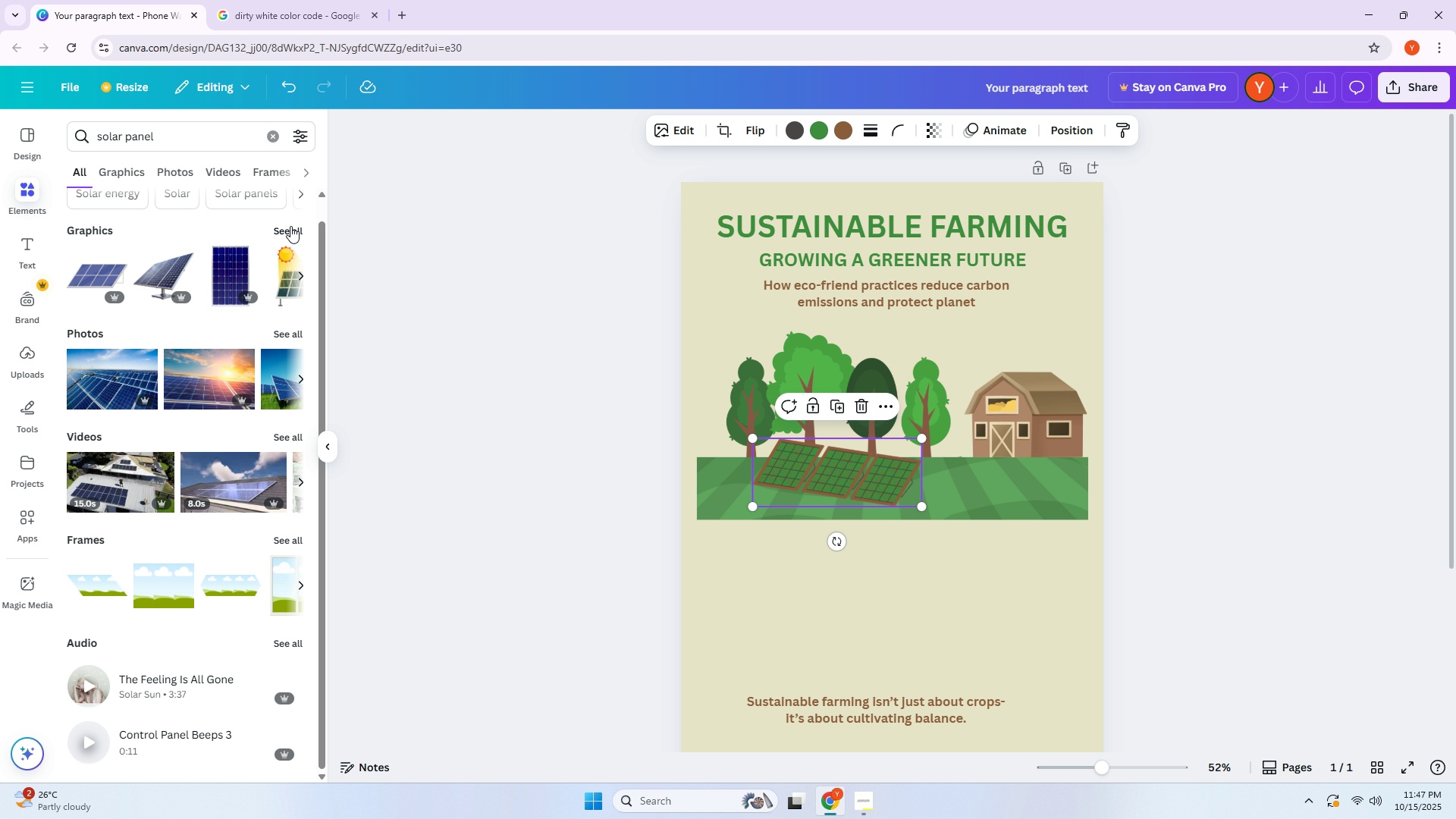 
left_click([290, 226])
 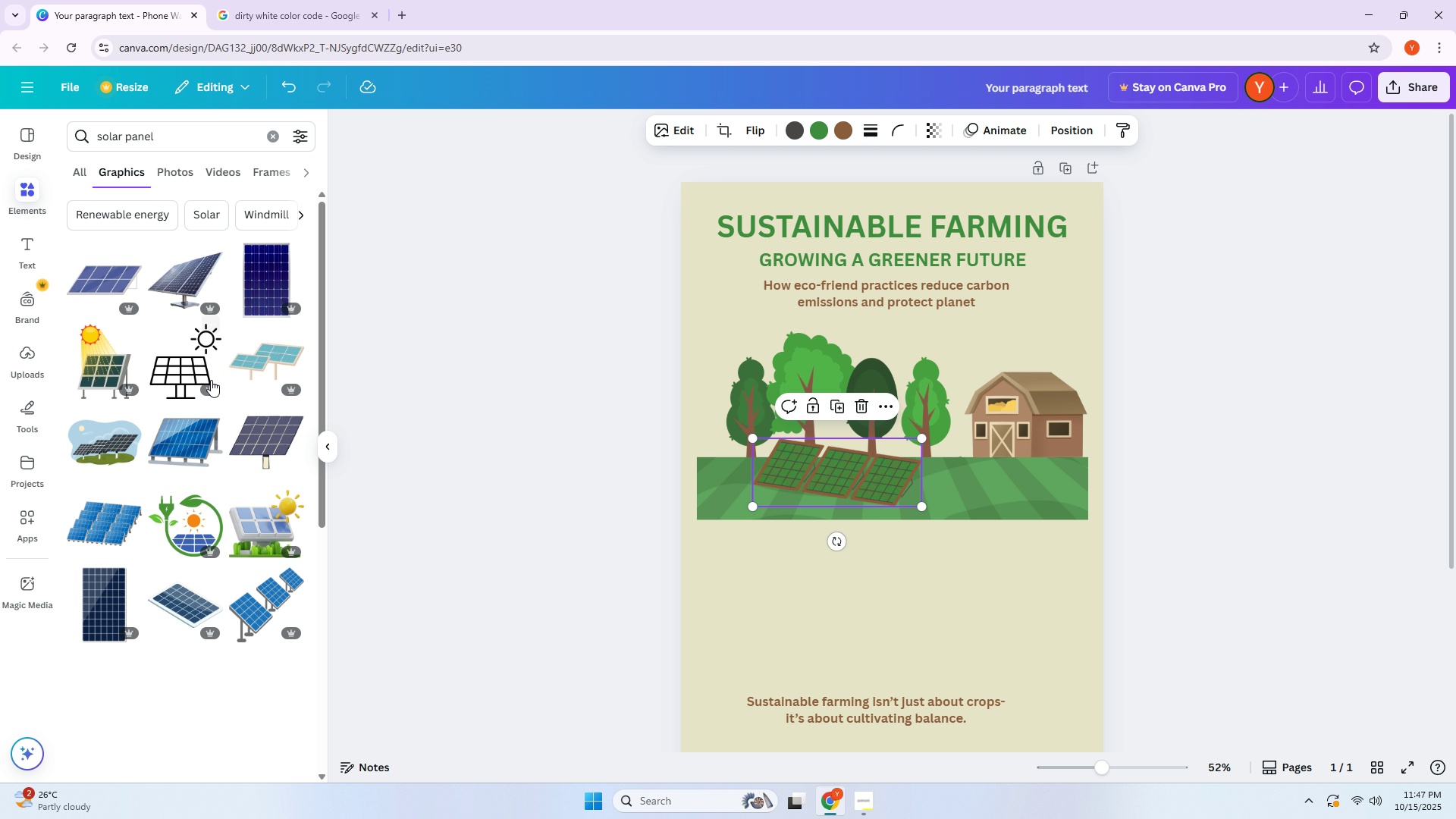 
scroll: coordinate [231, 368], scroll_direction: down, amount: 12.0
 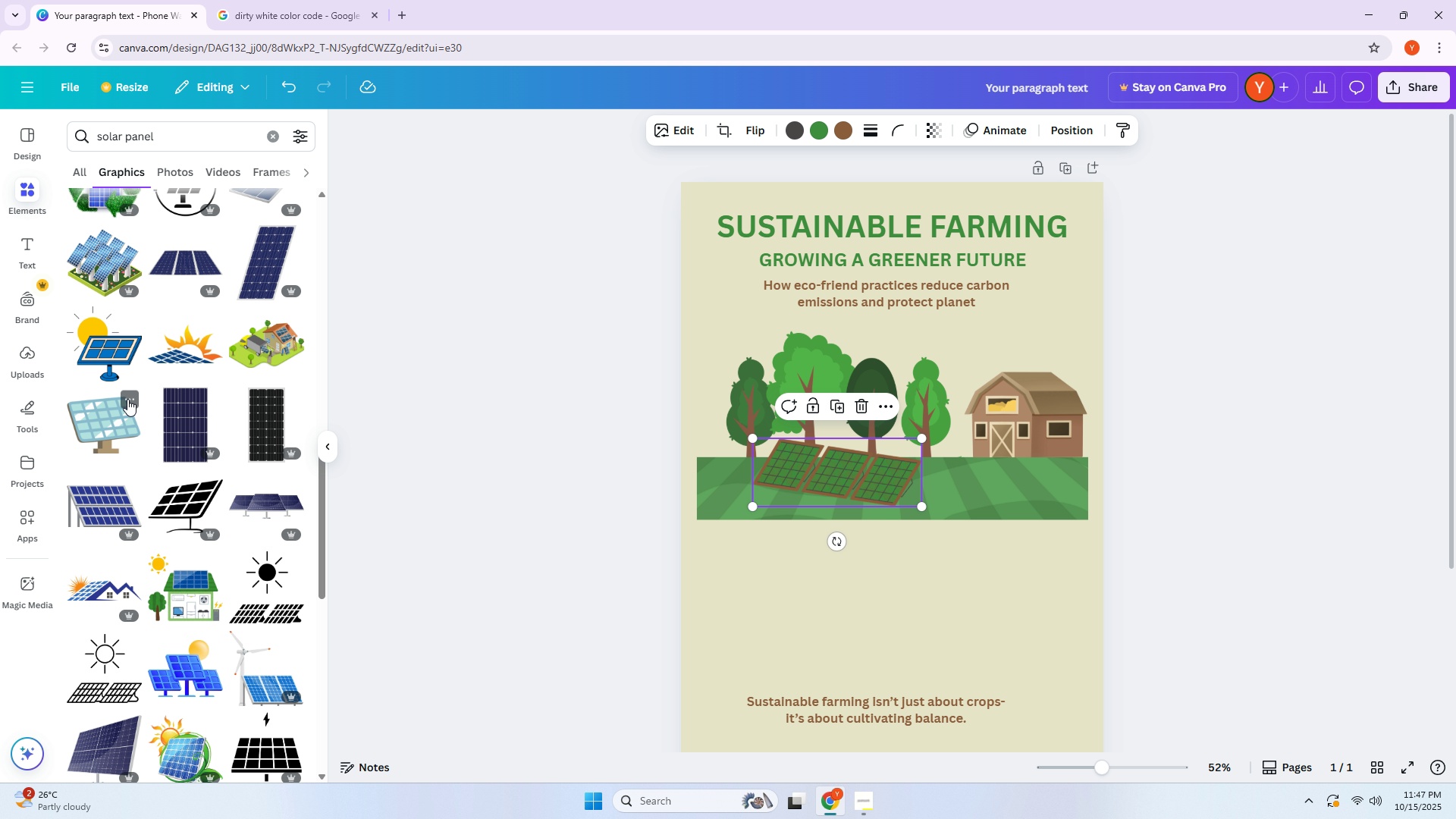 
left_click([114, 413])
 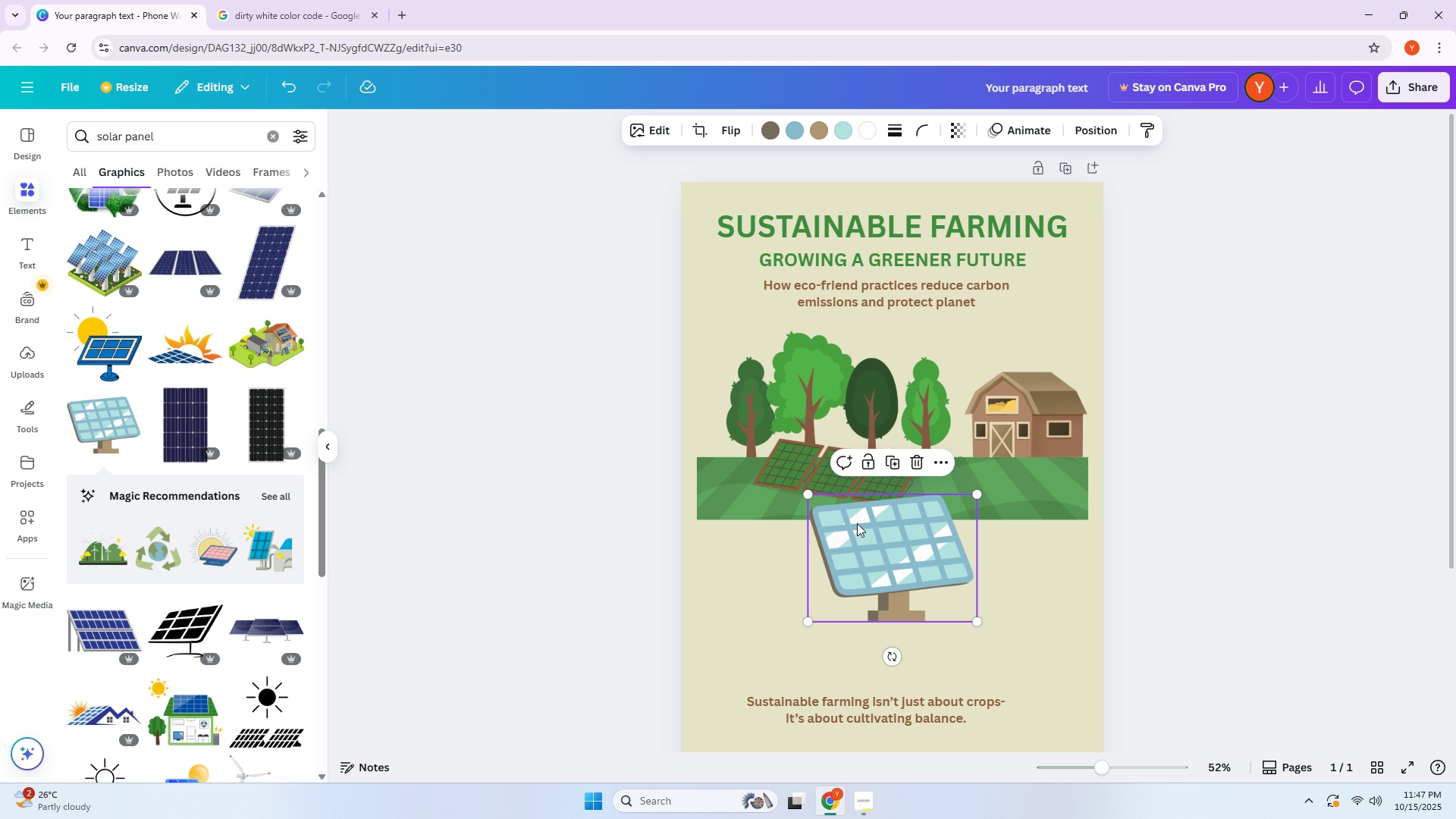 
left_click([872, 544])
 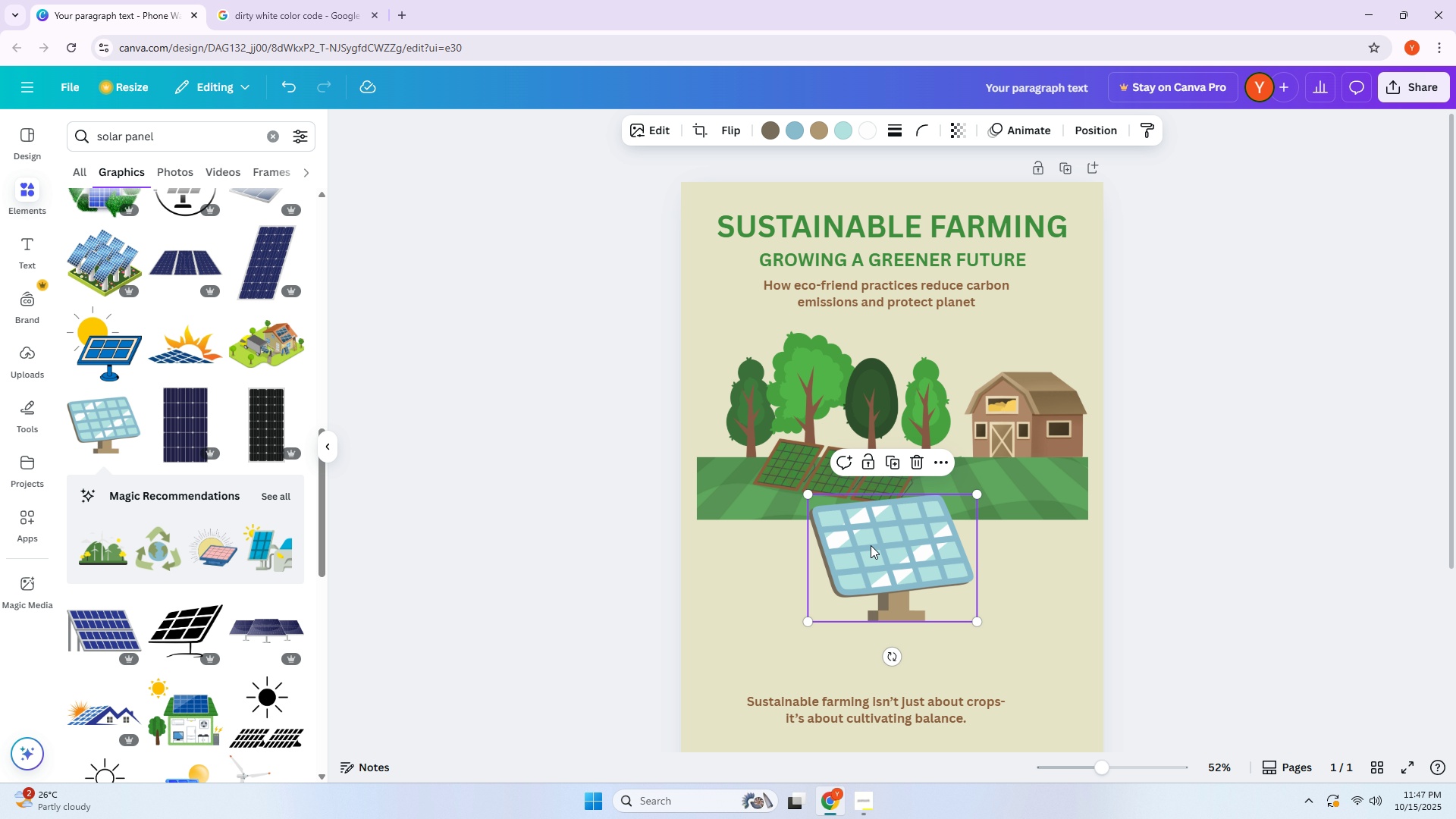 
key(Delete)
 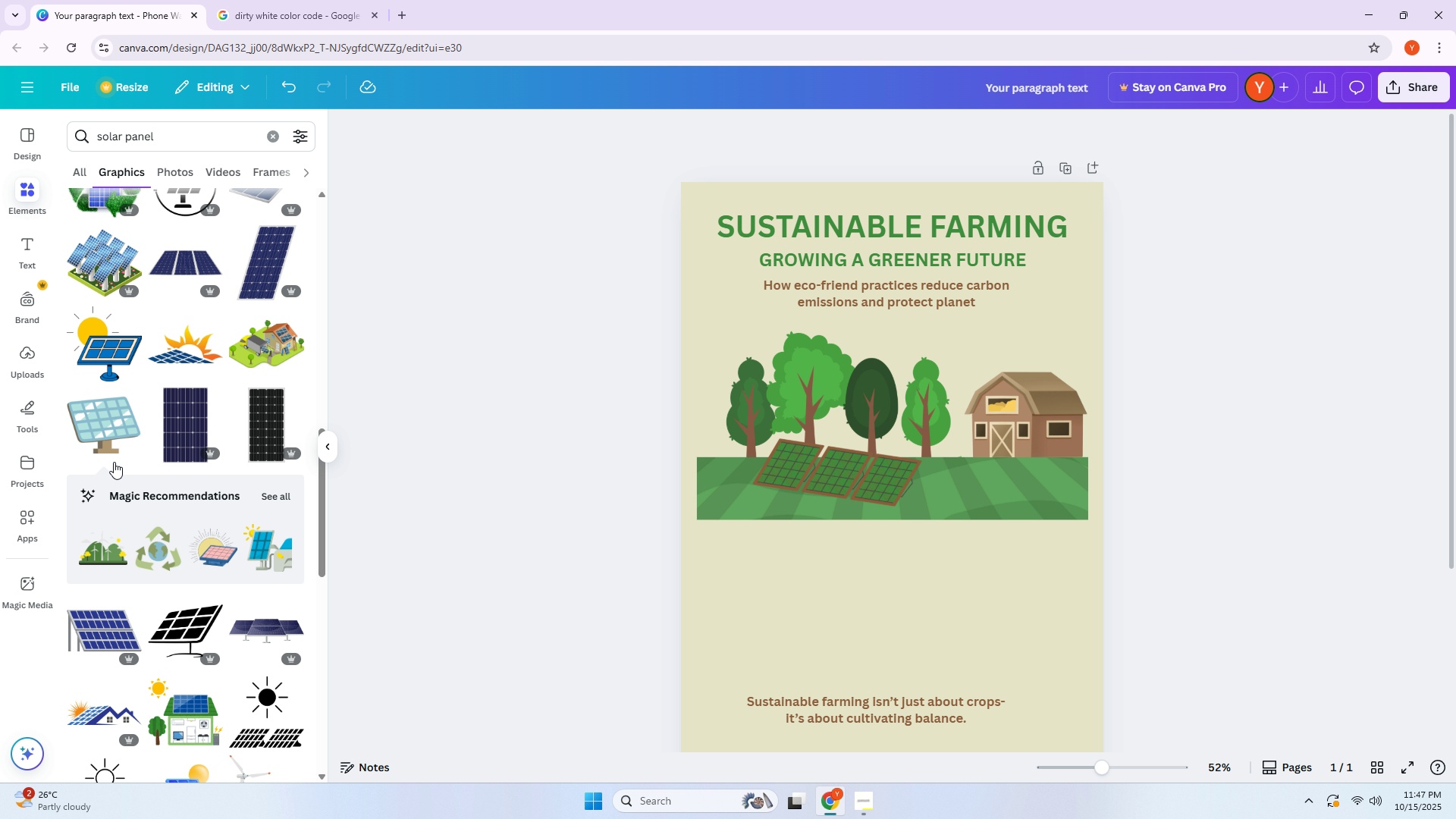 
scroll: coordinate [138, 396], scroll_direction: down, amount: 5.0
 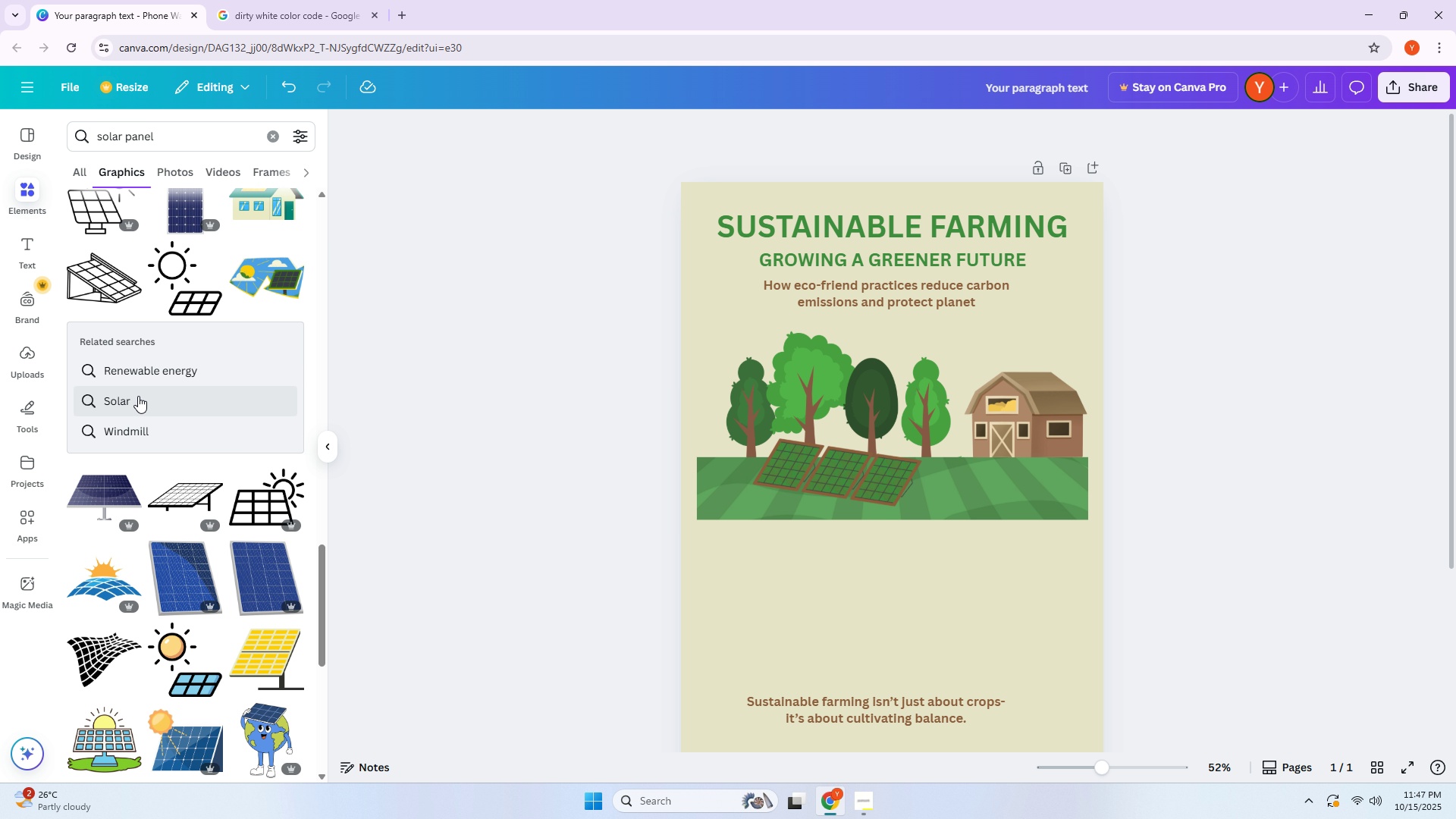 
scroll: coordinate [136, 434], scroll_direction: down, amount: 8.0
 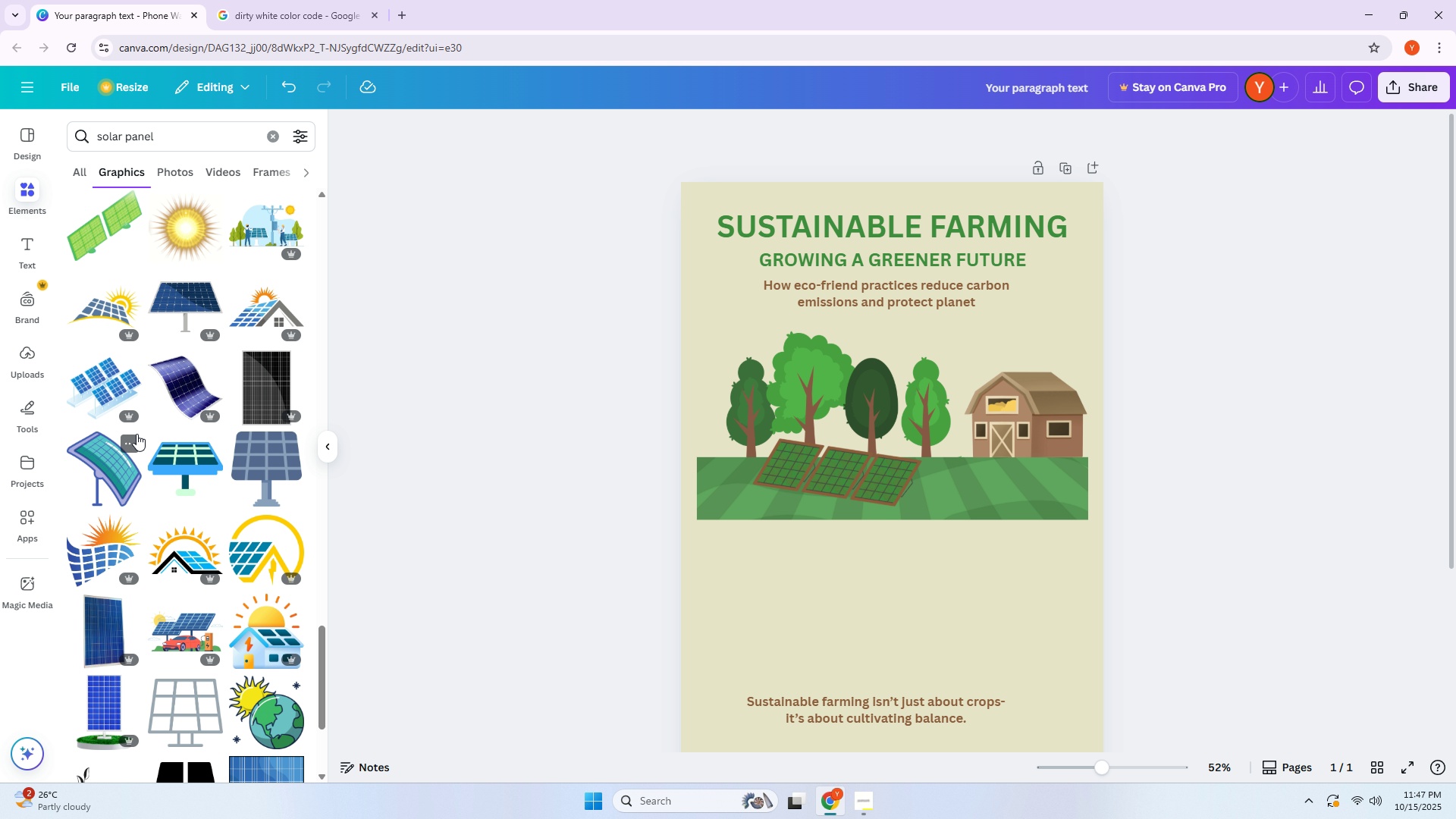 
key(Alt+AltLeft)
 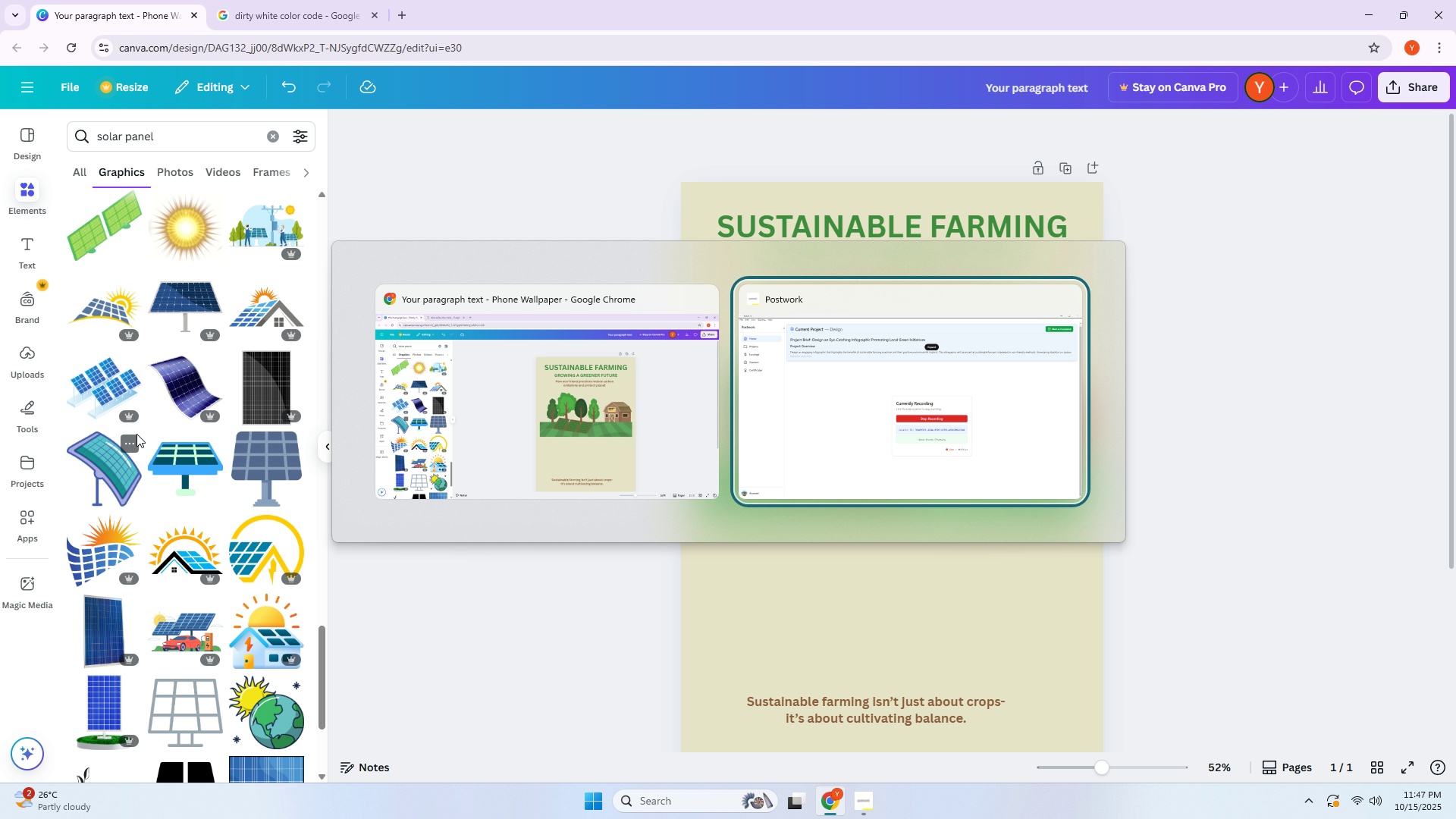 
key(Alt+Tab)